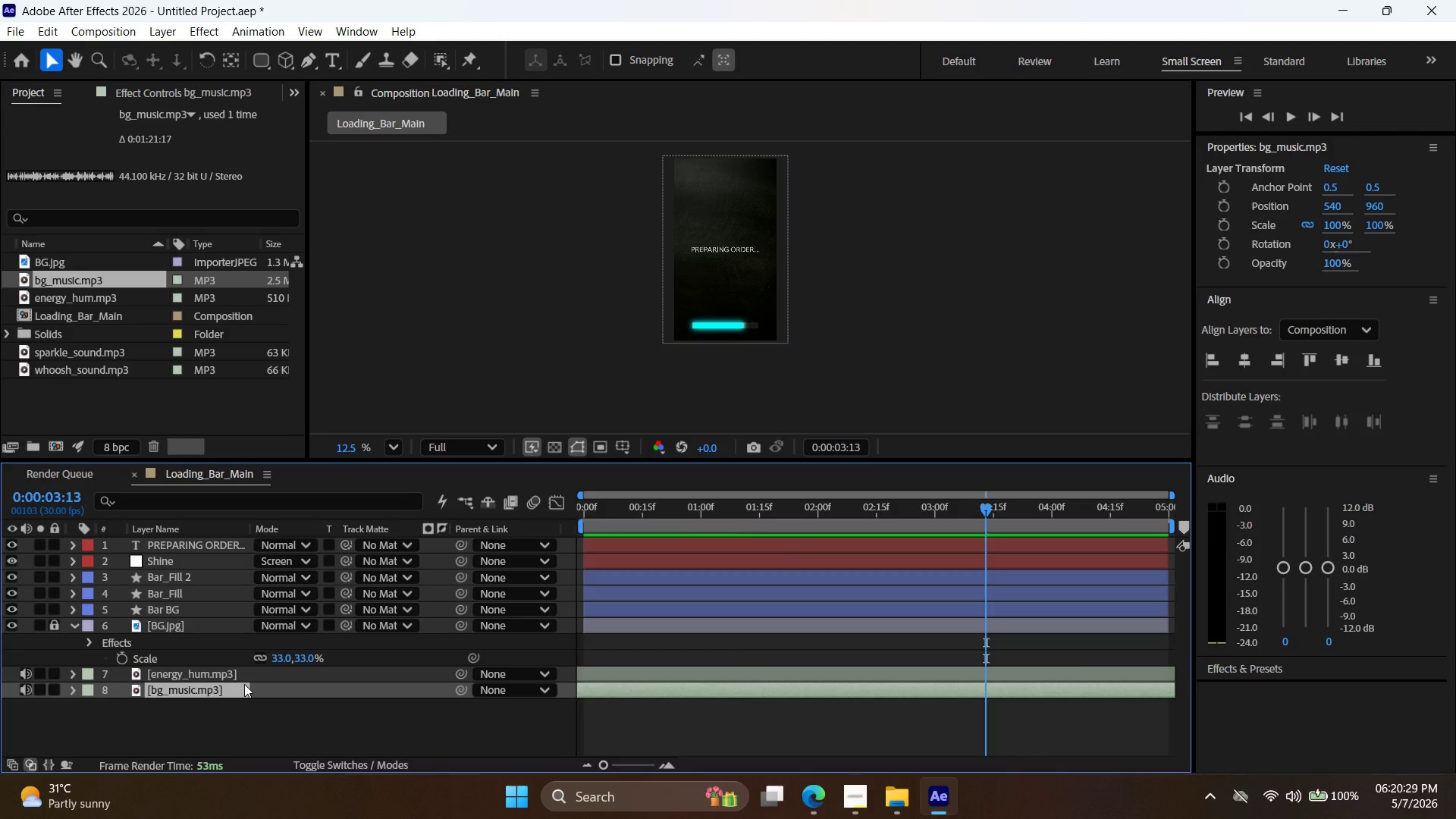 
key(L)
 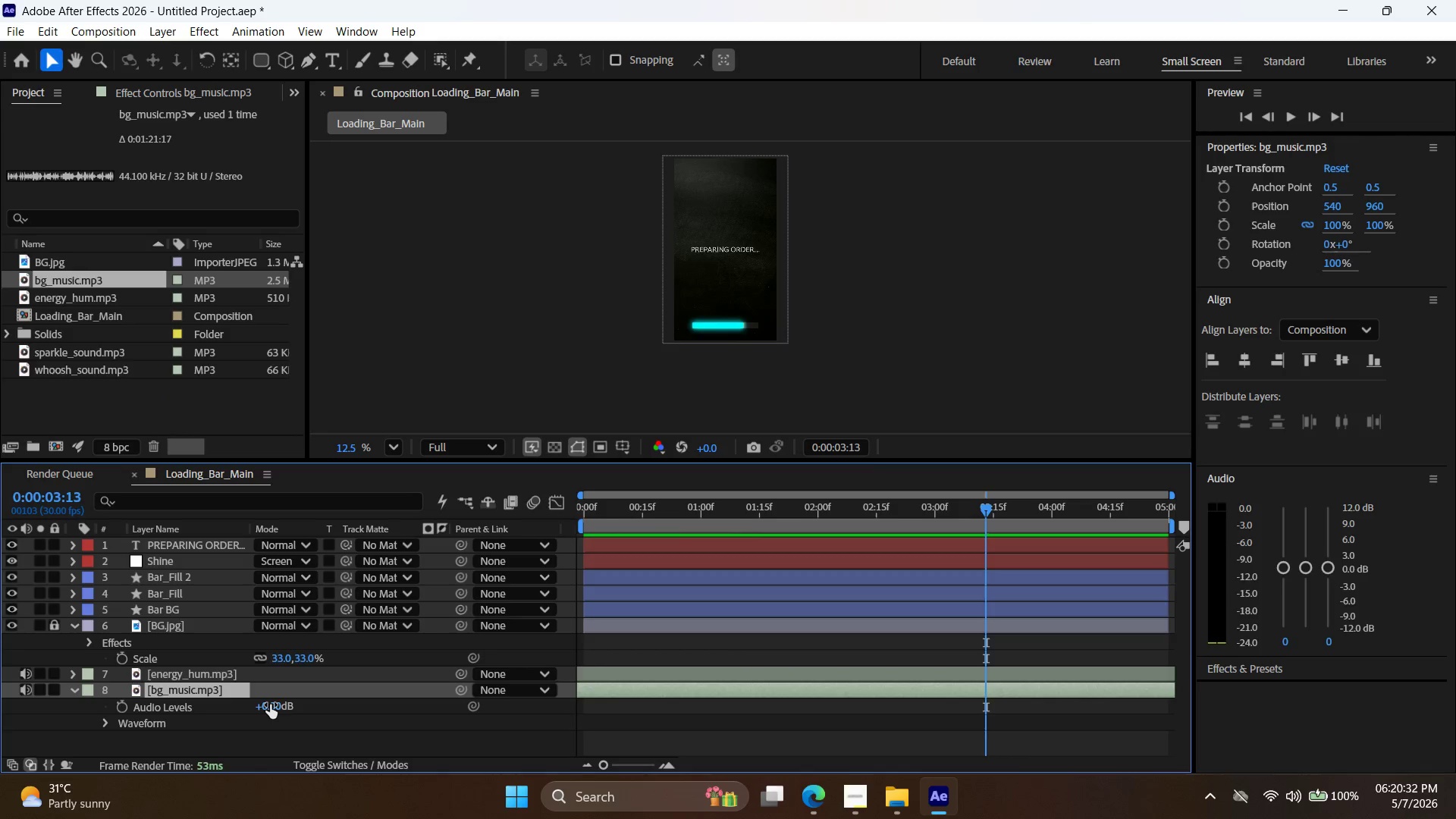 
left_click_drag(start_coordinate=[270, 704], to_coordinate=[233, 708])
 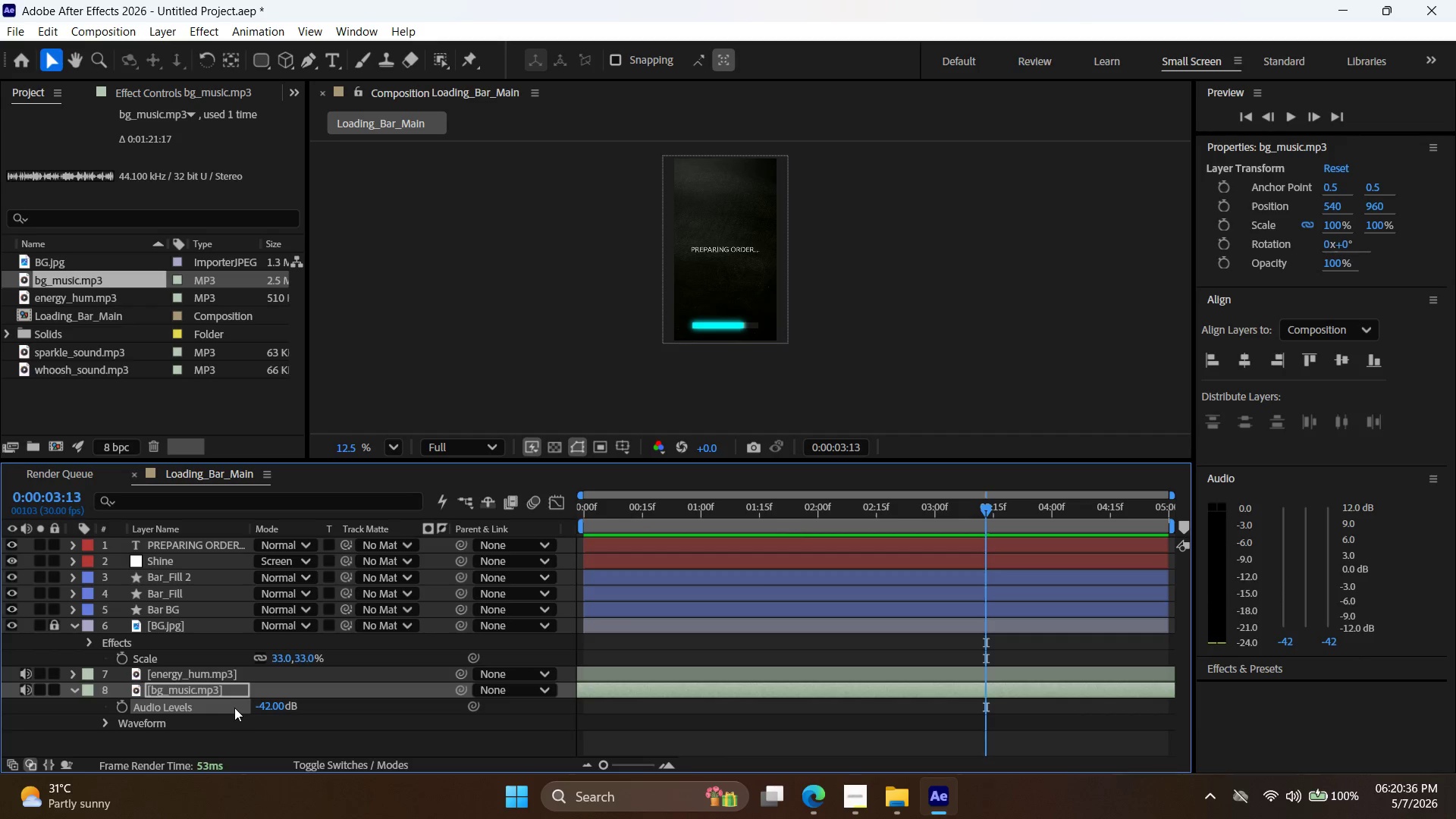 
type(lll)
 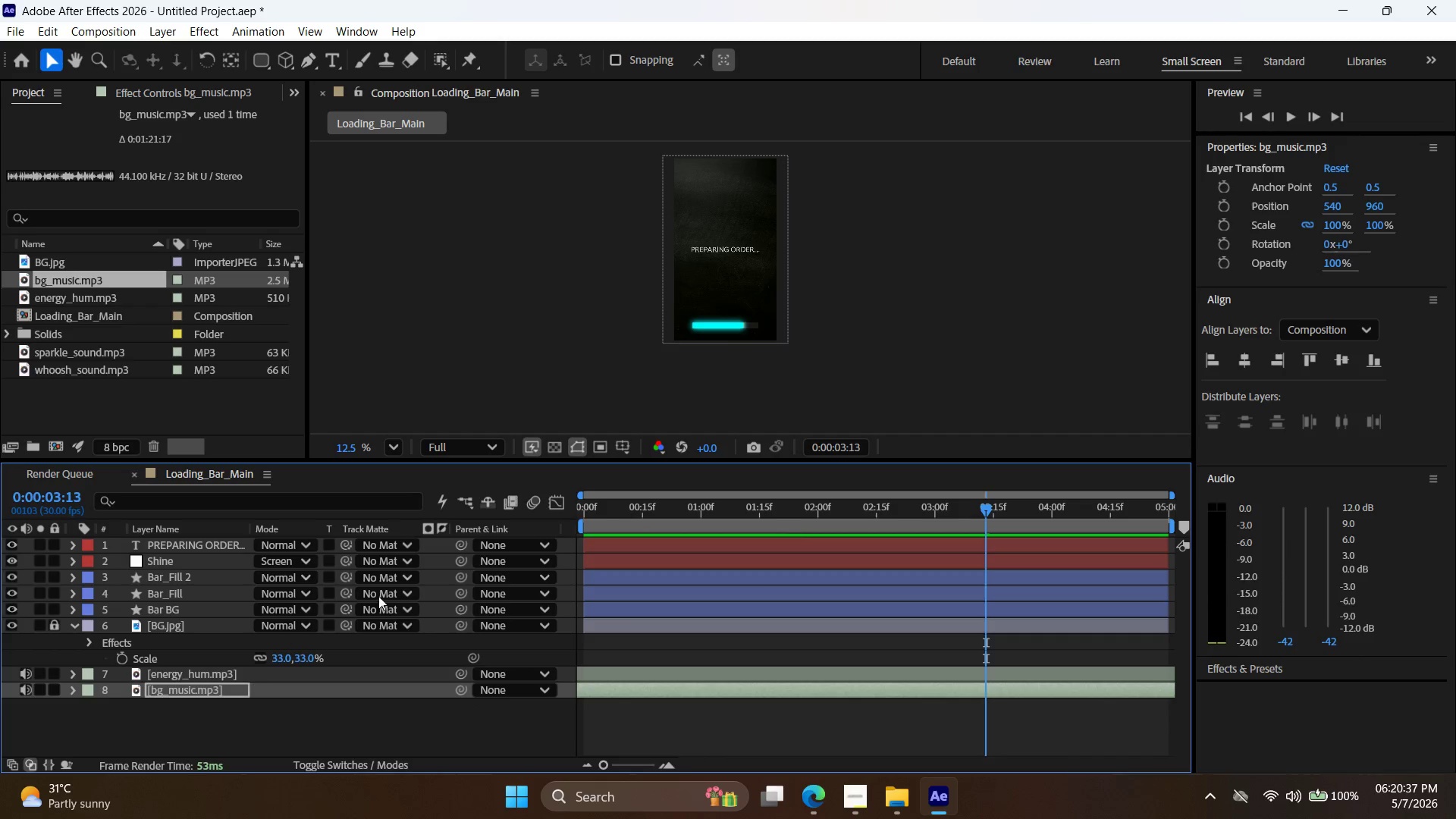 
type(lllll)
 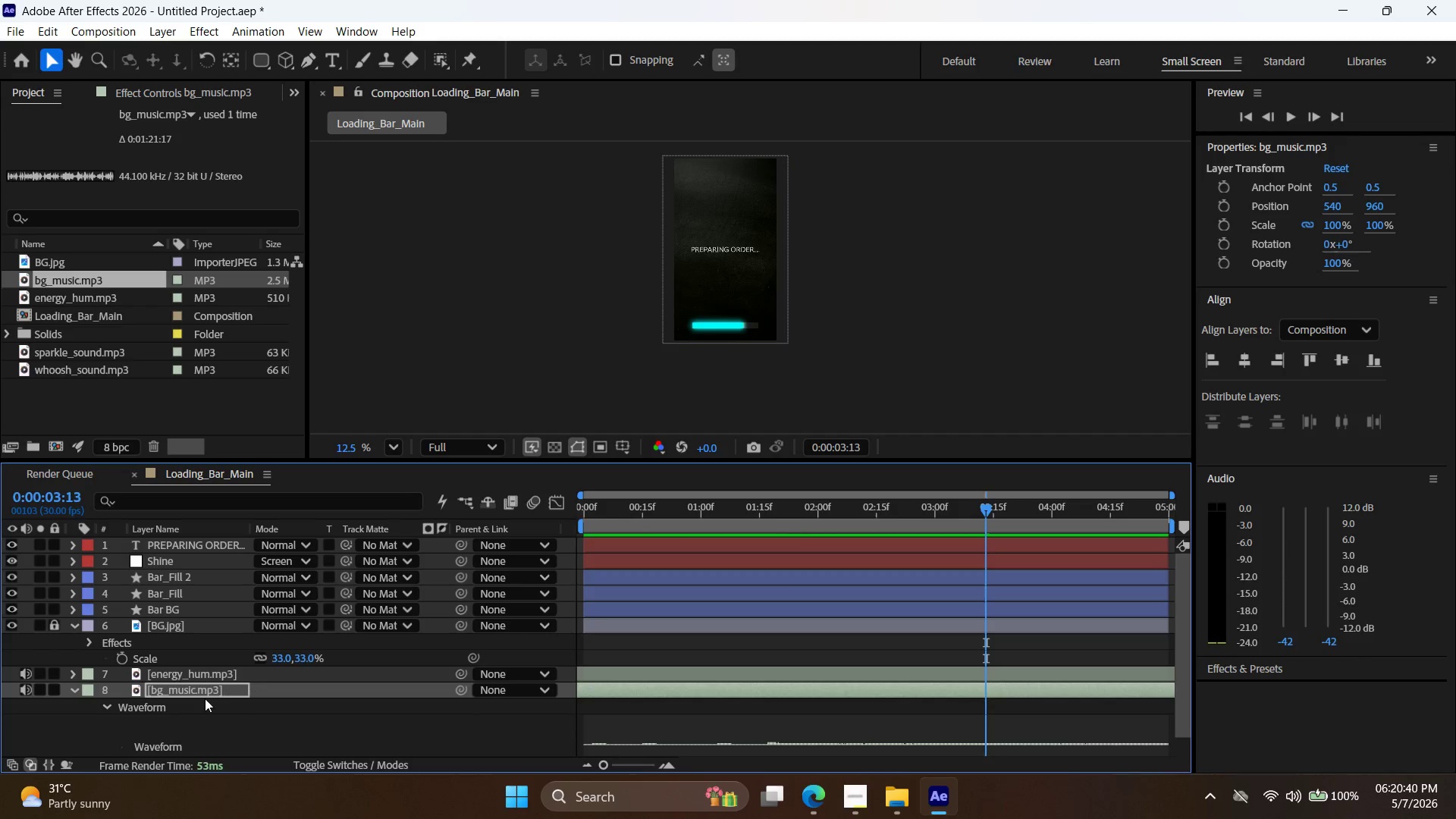 
key(L)
 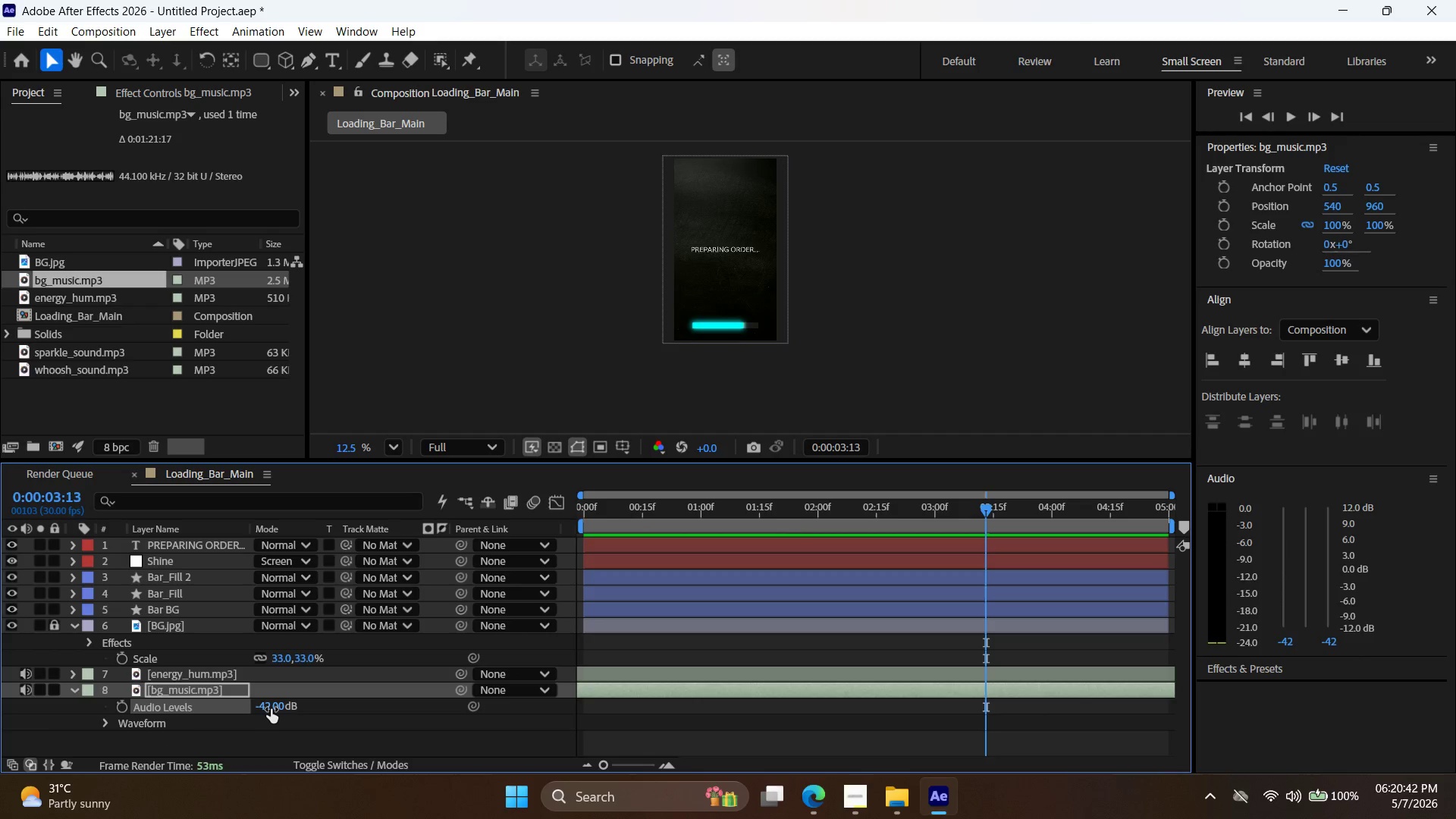 
left_click_drag(start_coordinate=[271, 709], to_coordinate=[290, 714])
 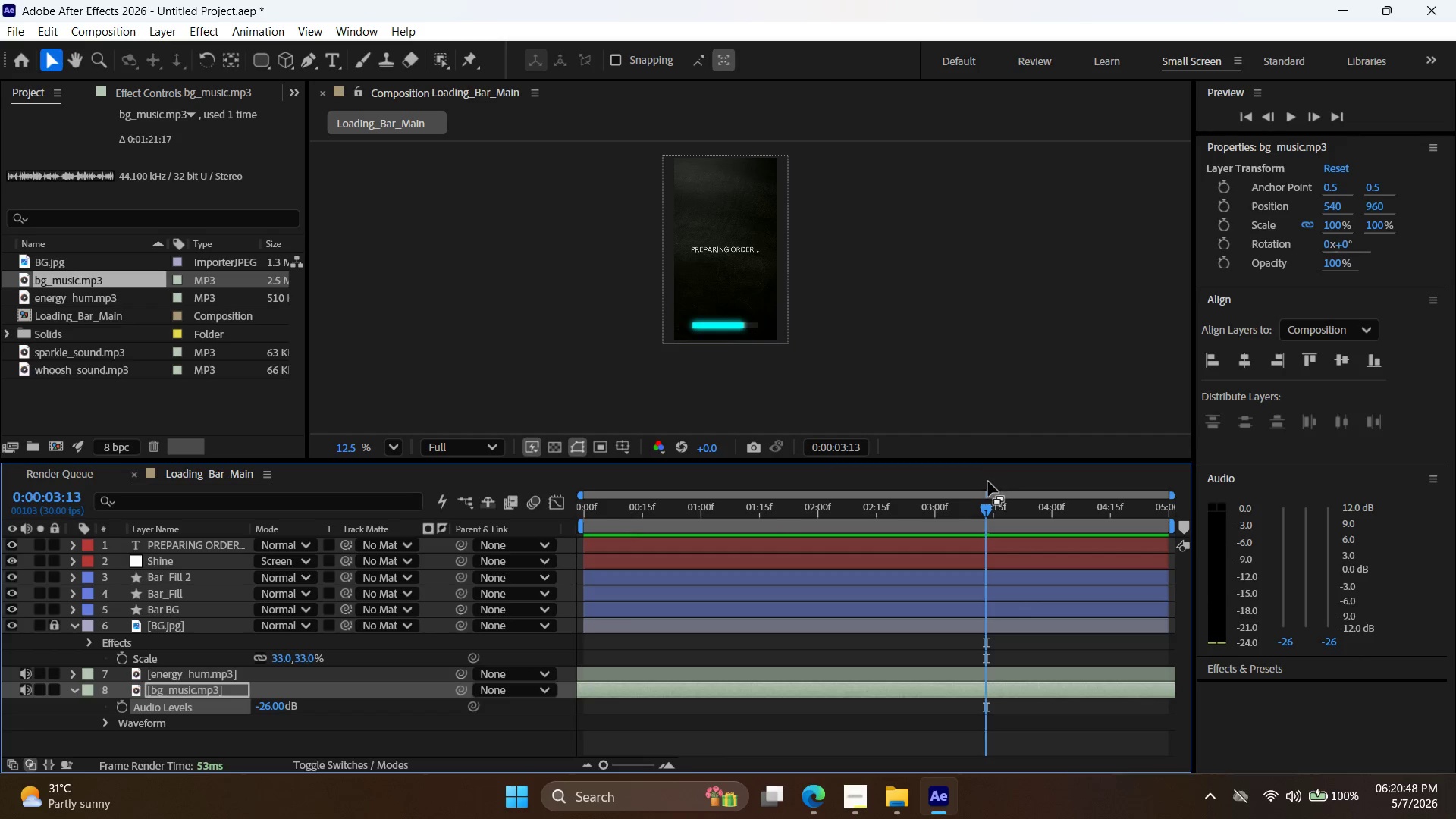 
left_click_drag(start_coordinate=[986, 510], to_coordinate=[289, 485])
 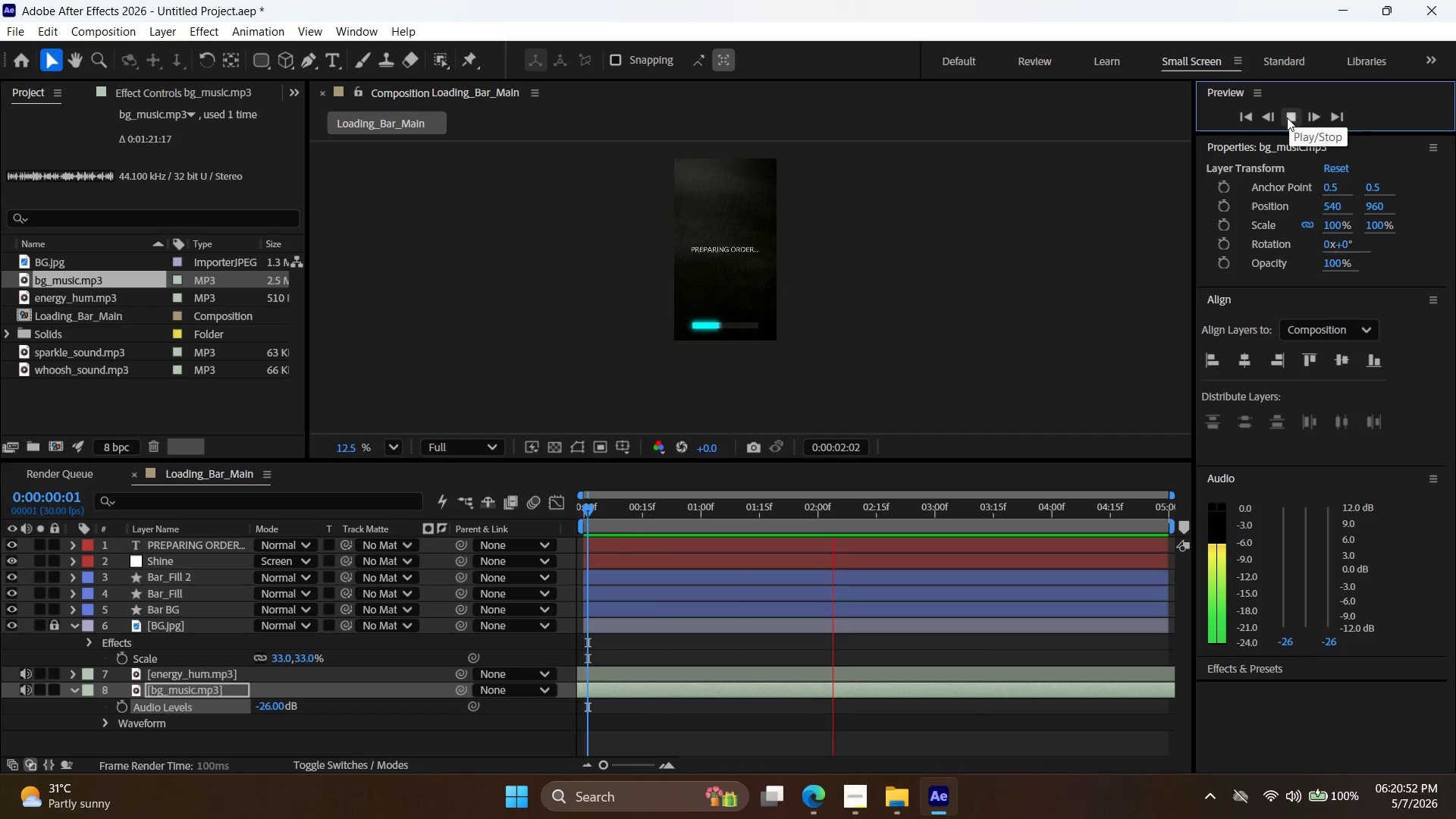 
wait(8.2)
 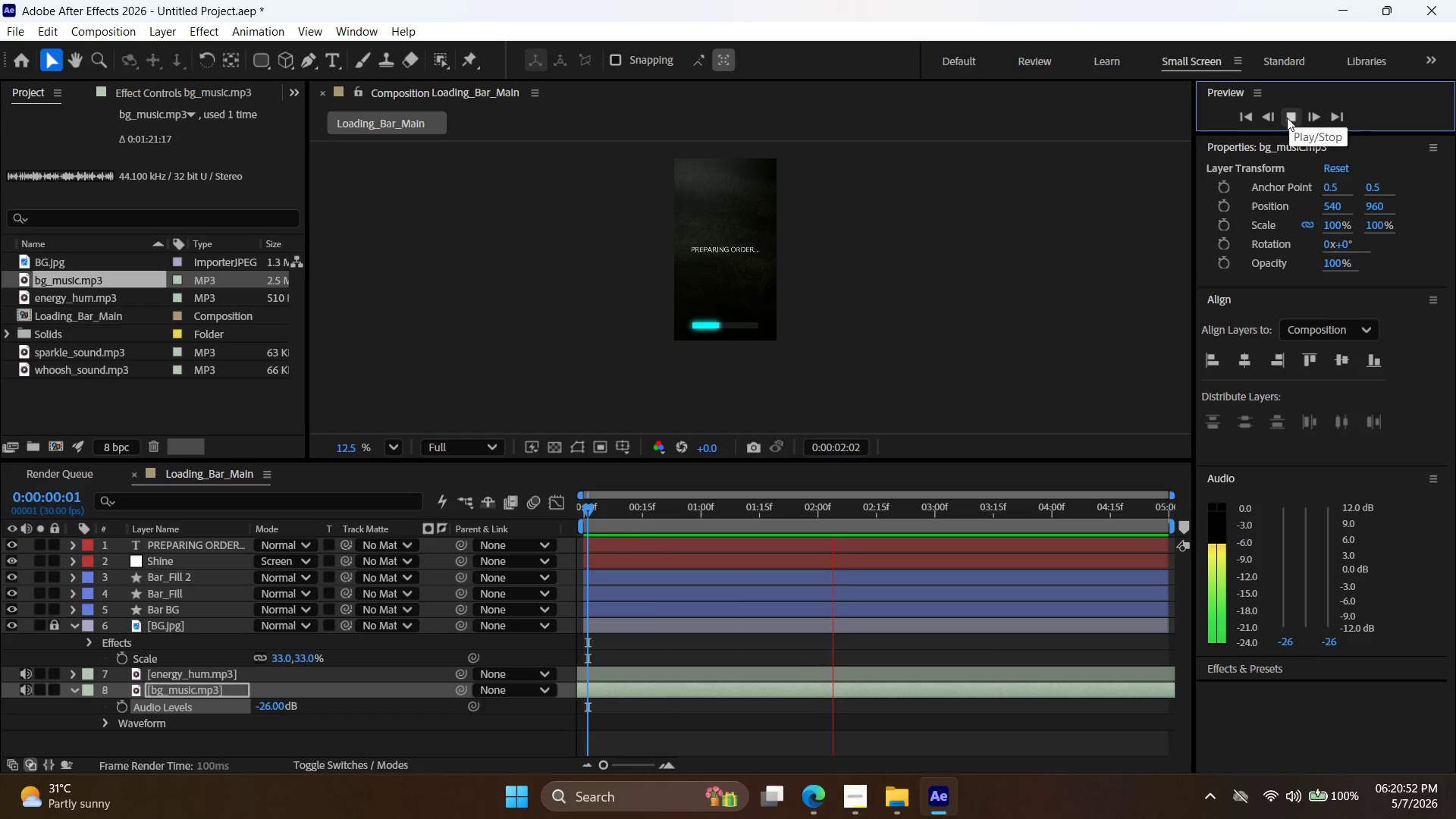 
key(VolumeDown)
 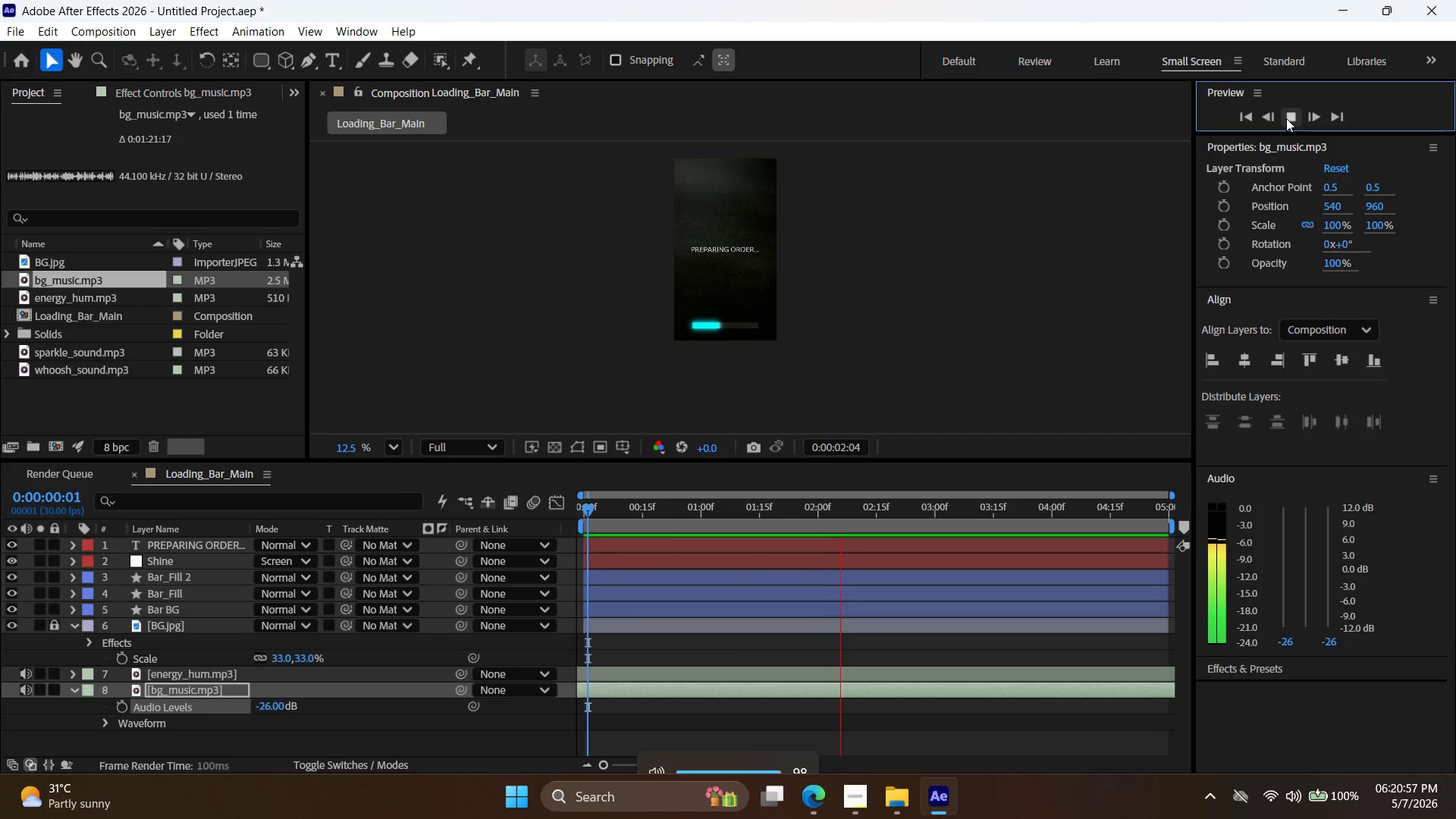 
key(VolumeDown)
 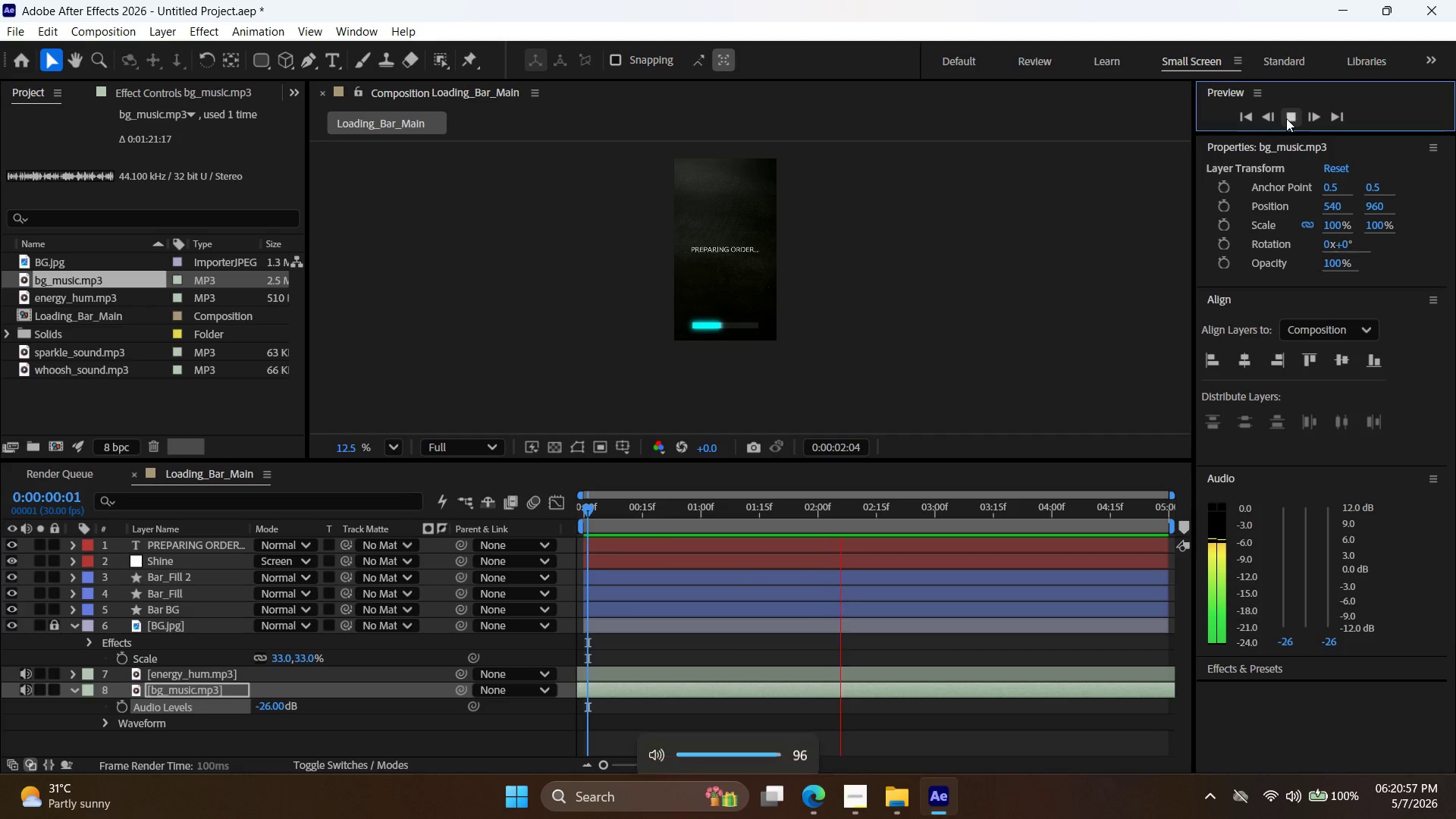 
key(VolumeDown)
 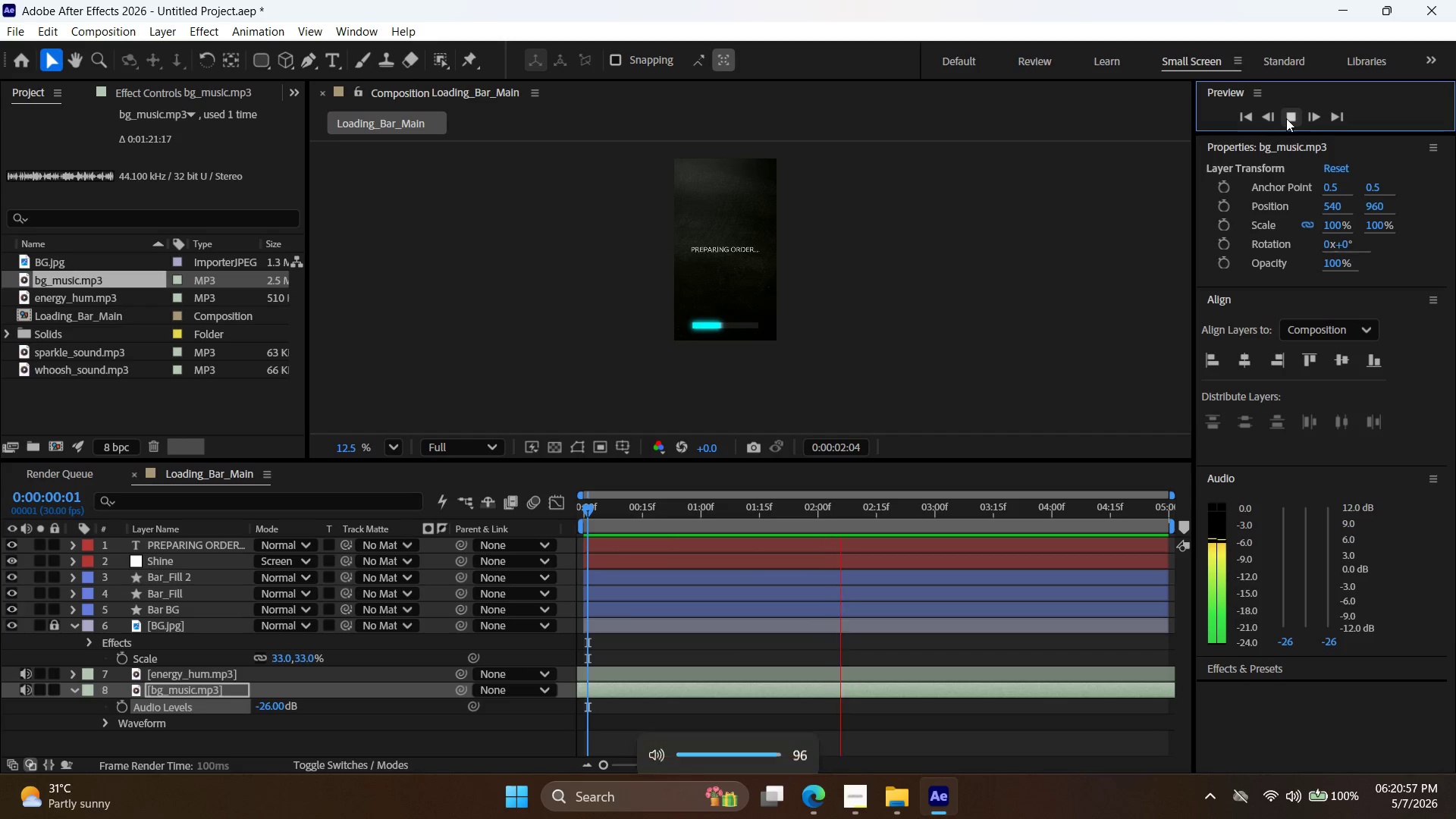 
key(VolumeDown)
 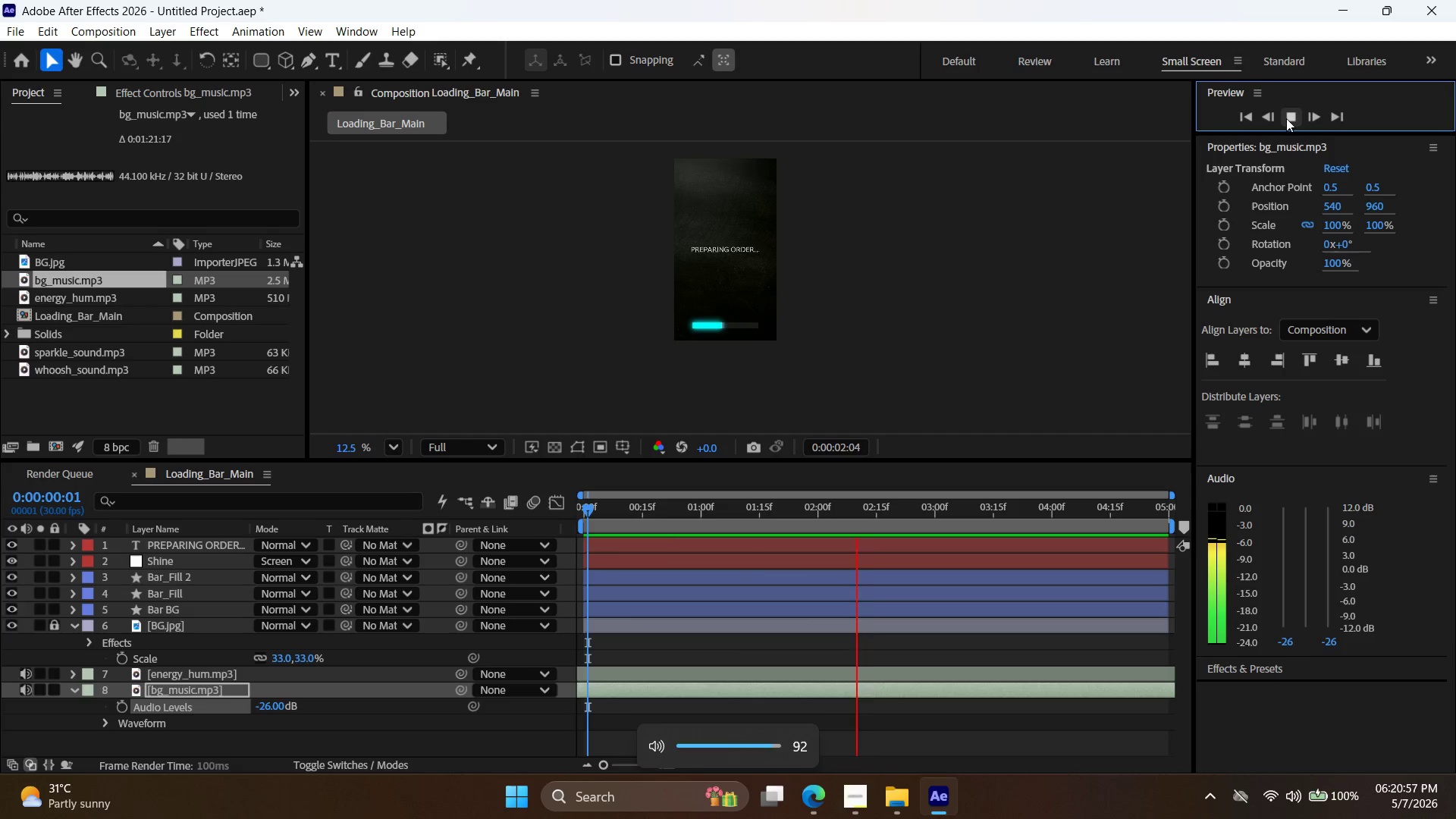 
key(VolumeDown)
 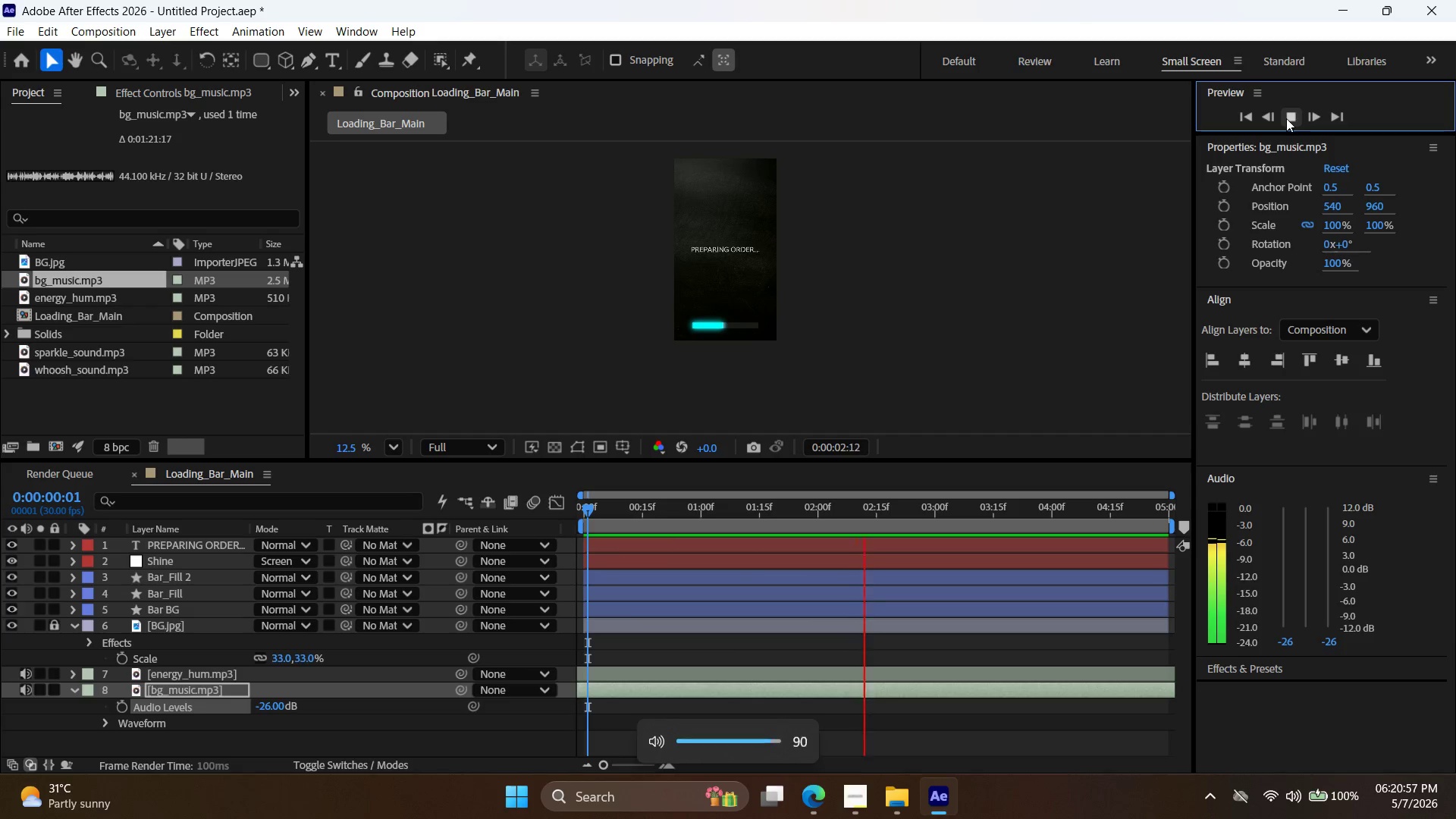 
key(VolumeDown)
 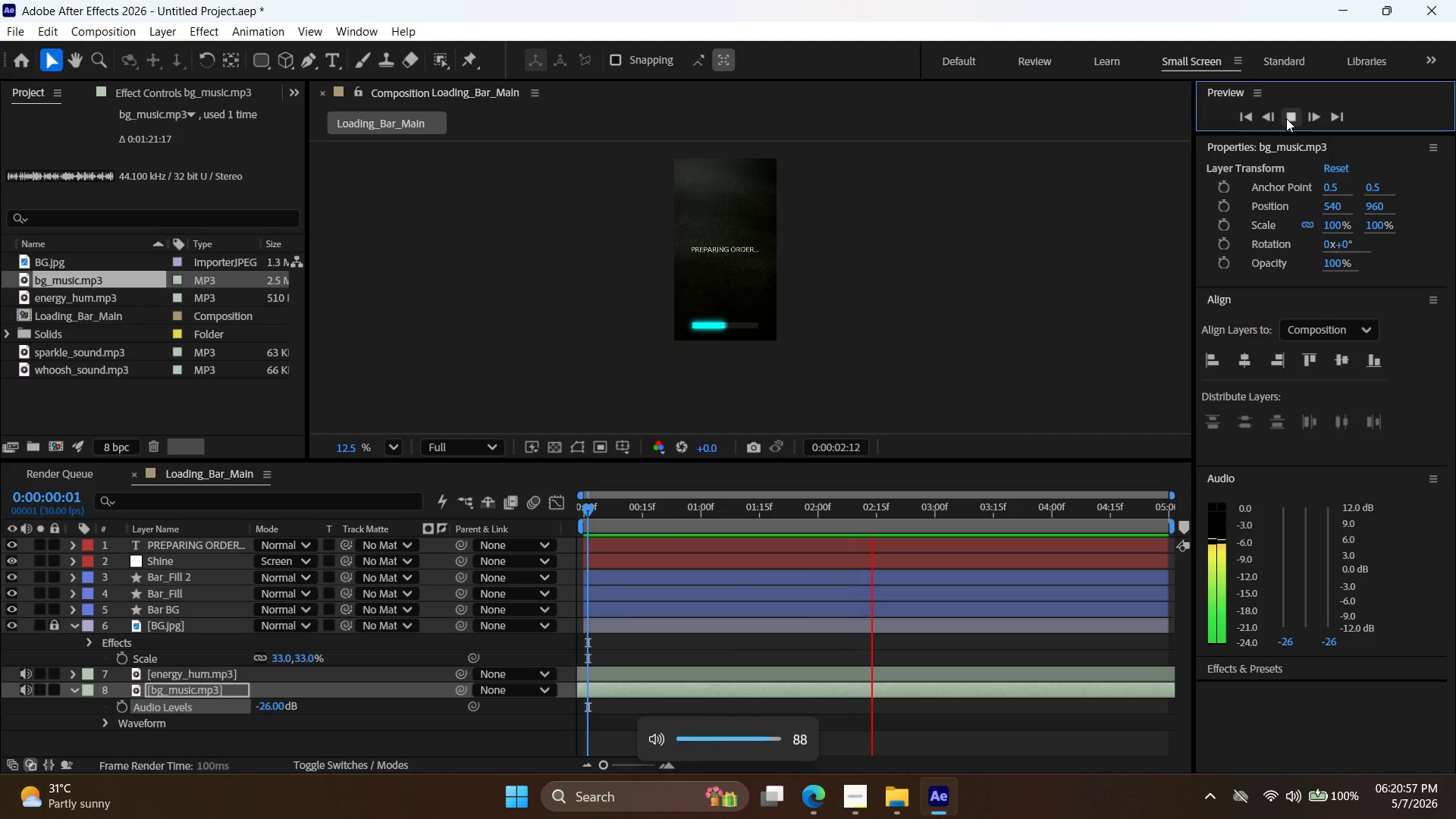 
key(VolumeDown)
 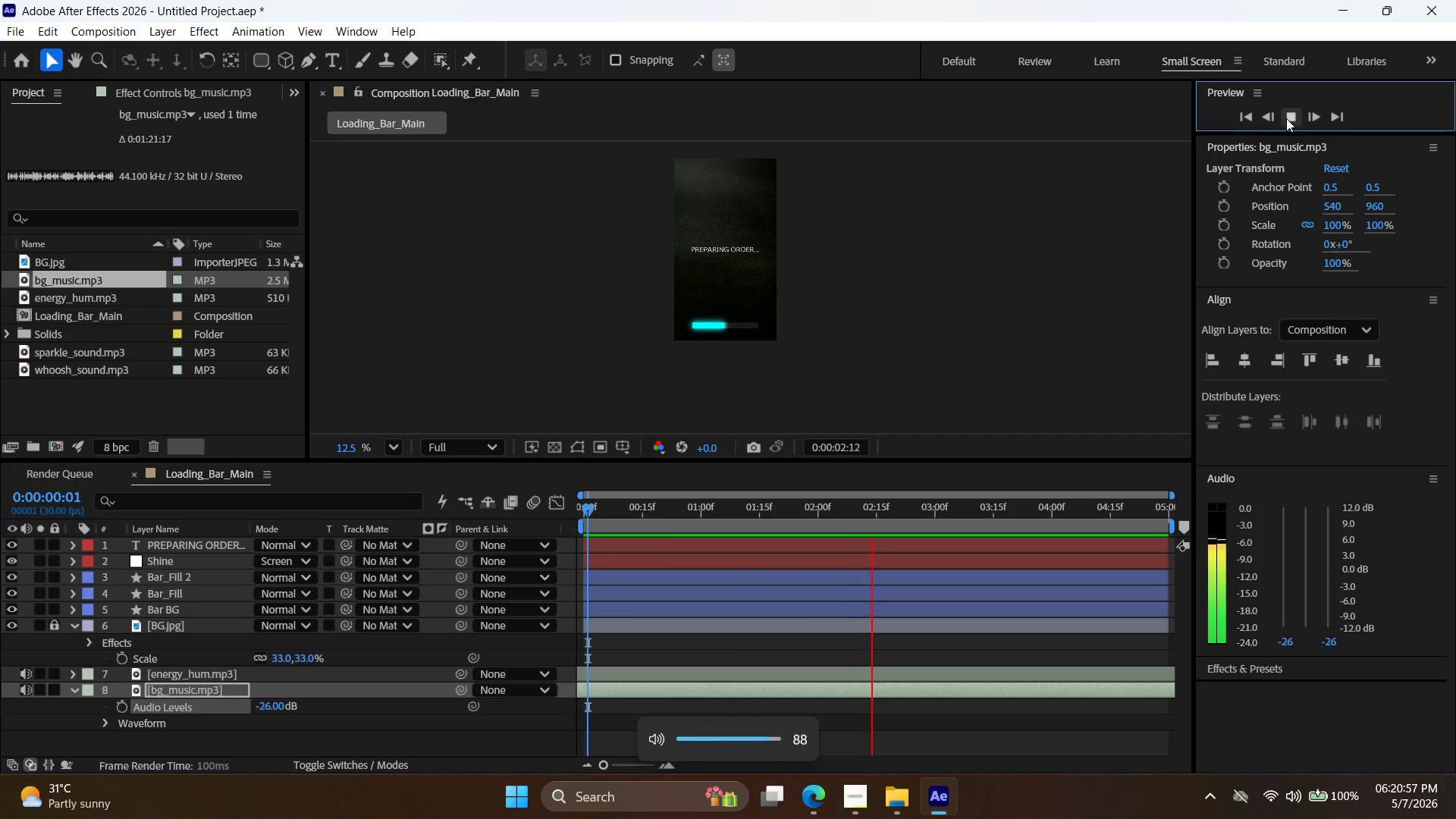 
key(VolumeDown)
 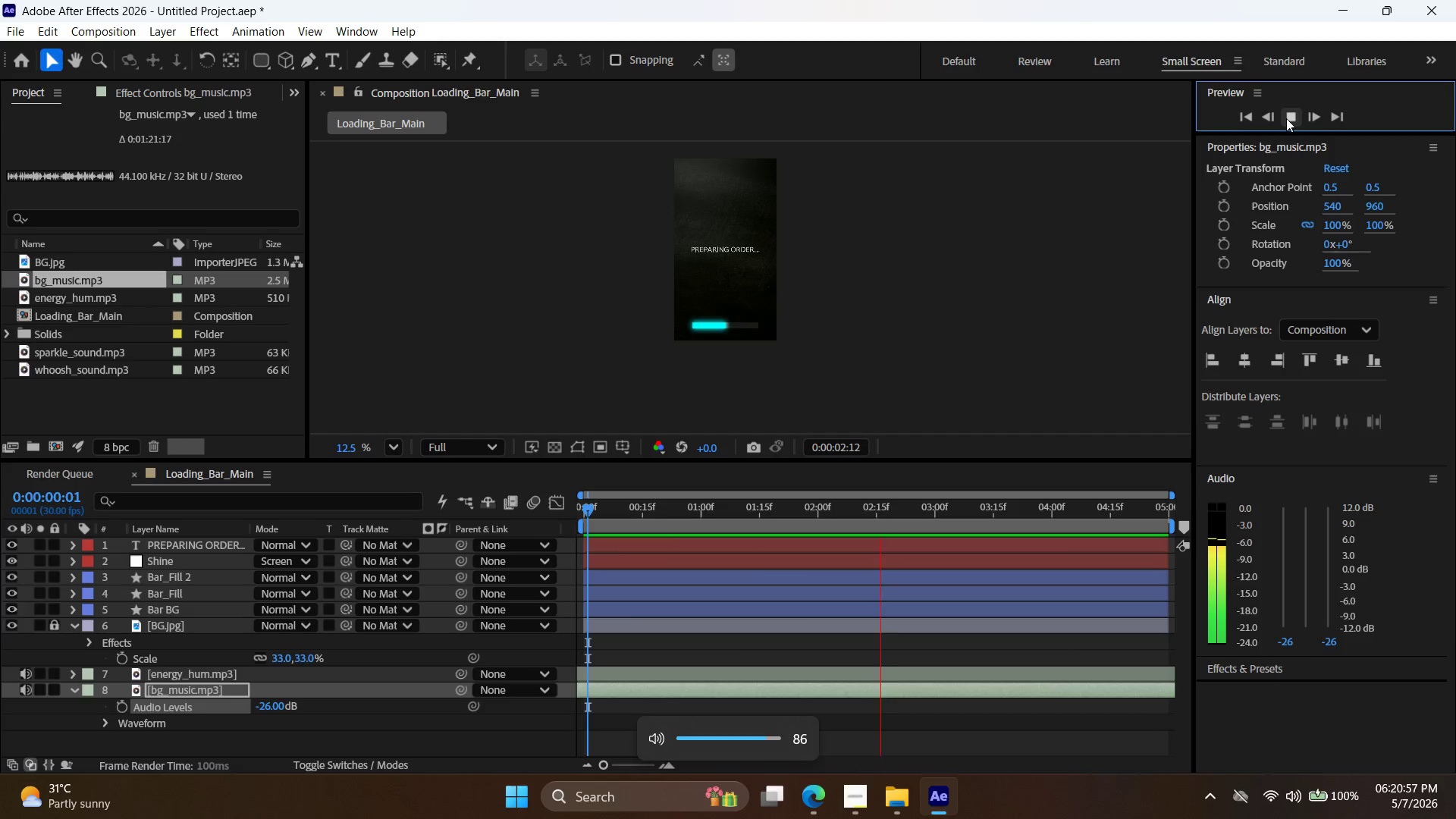 
key(VolumeUp)
 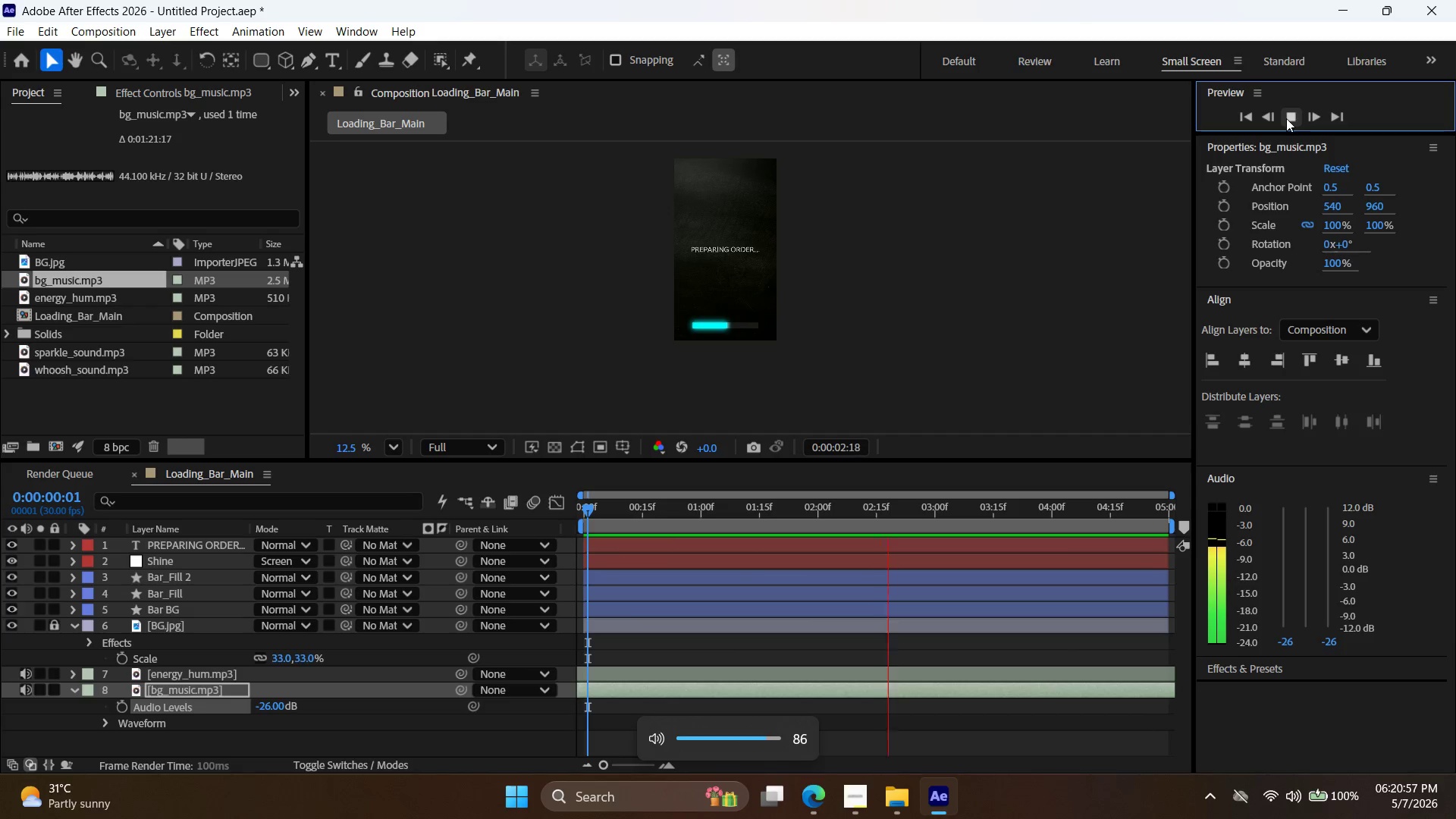 
key(VolumeUp)
 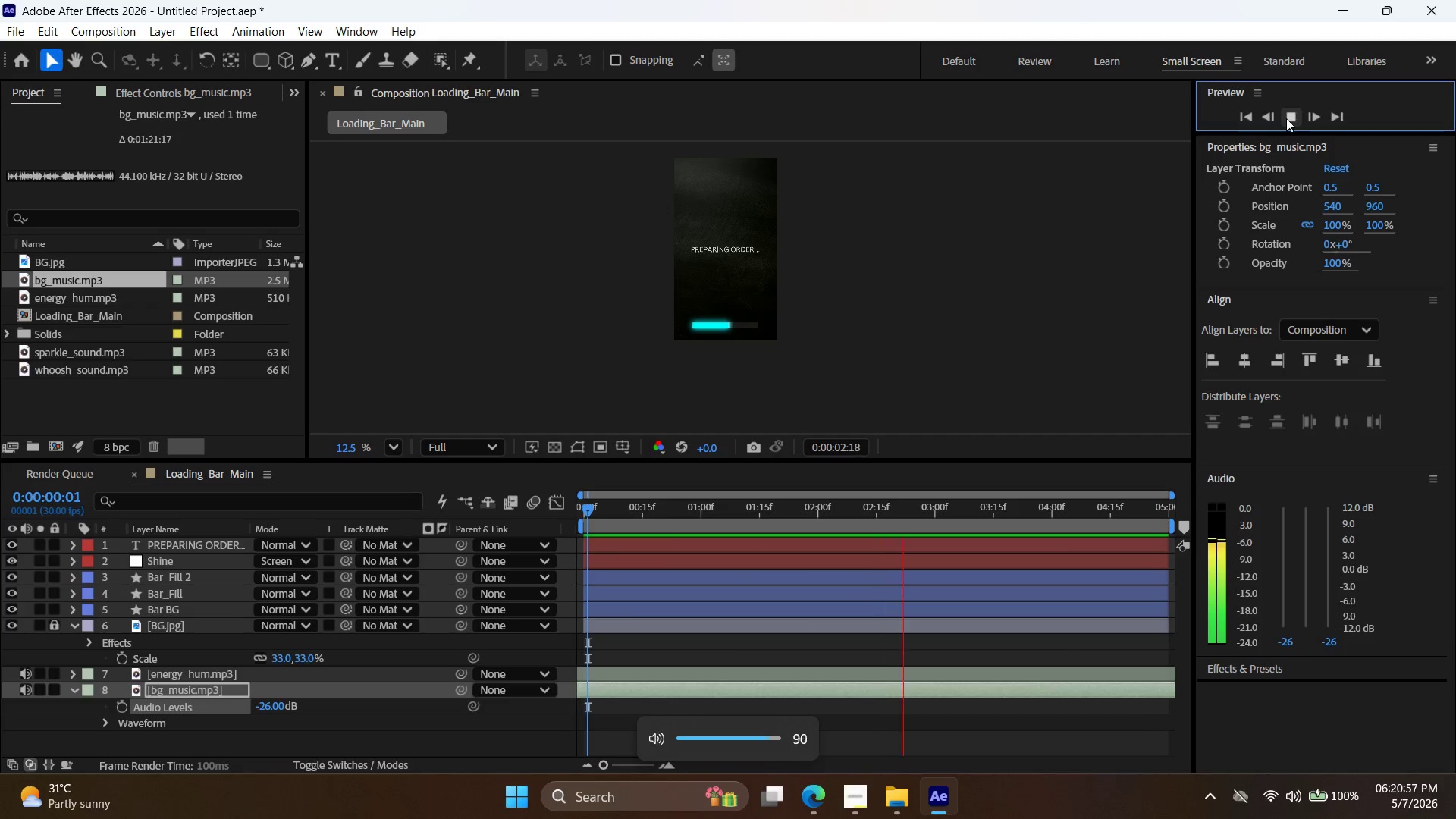 
key(VolumeUp)
 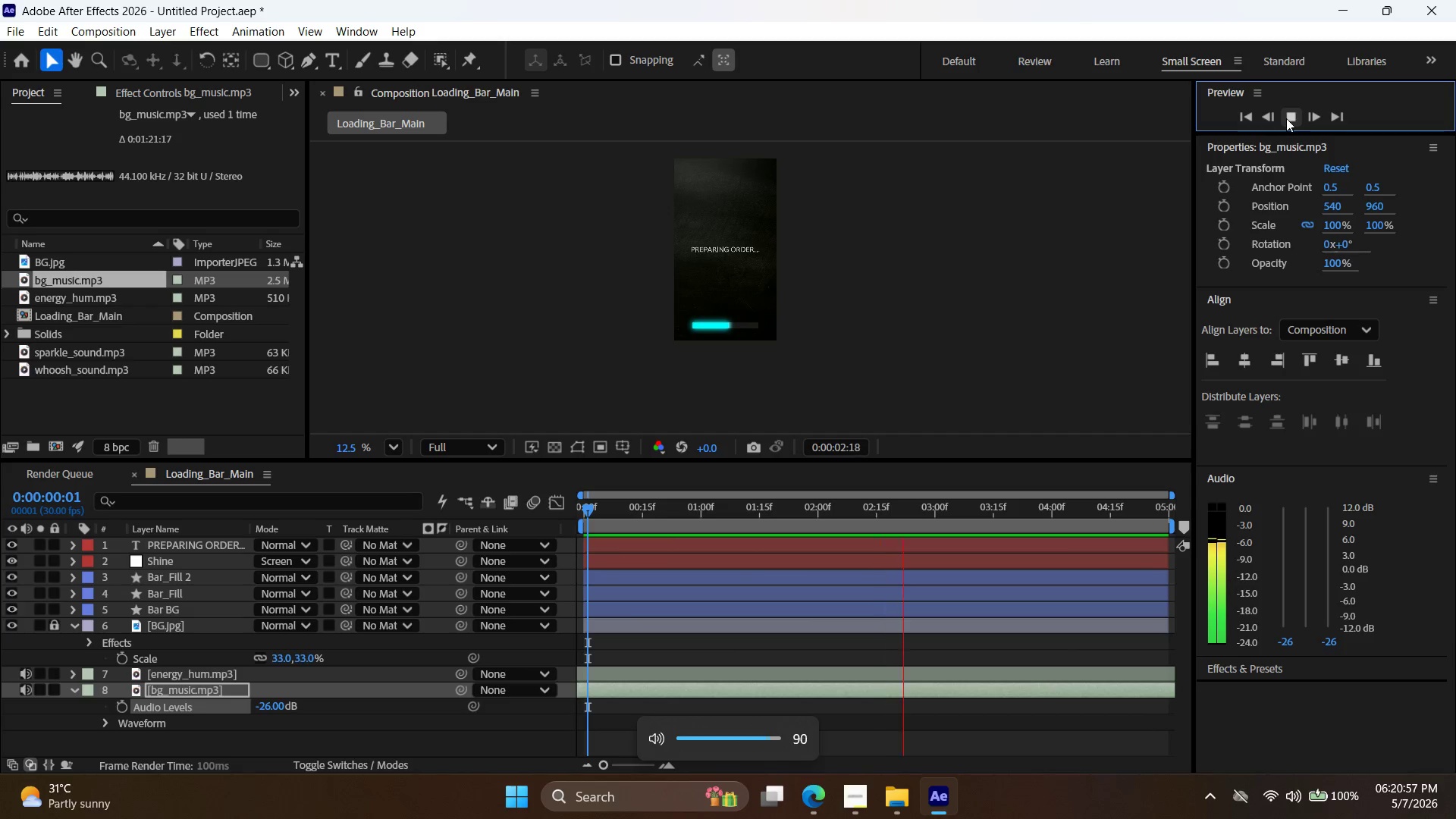 
key(VolumeUp)
 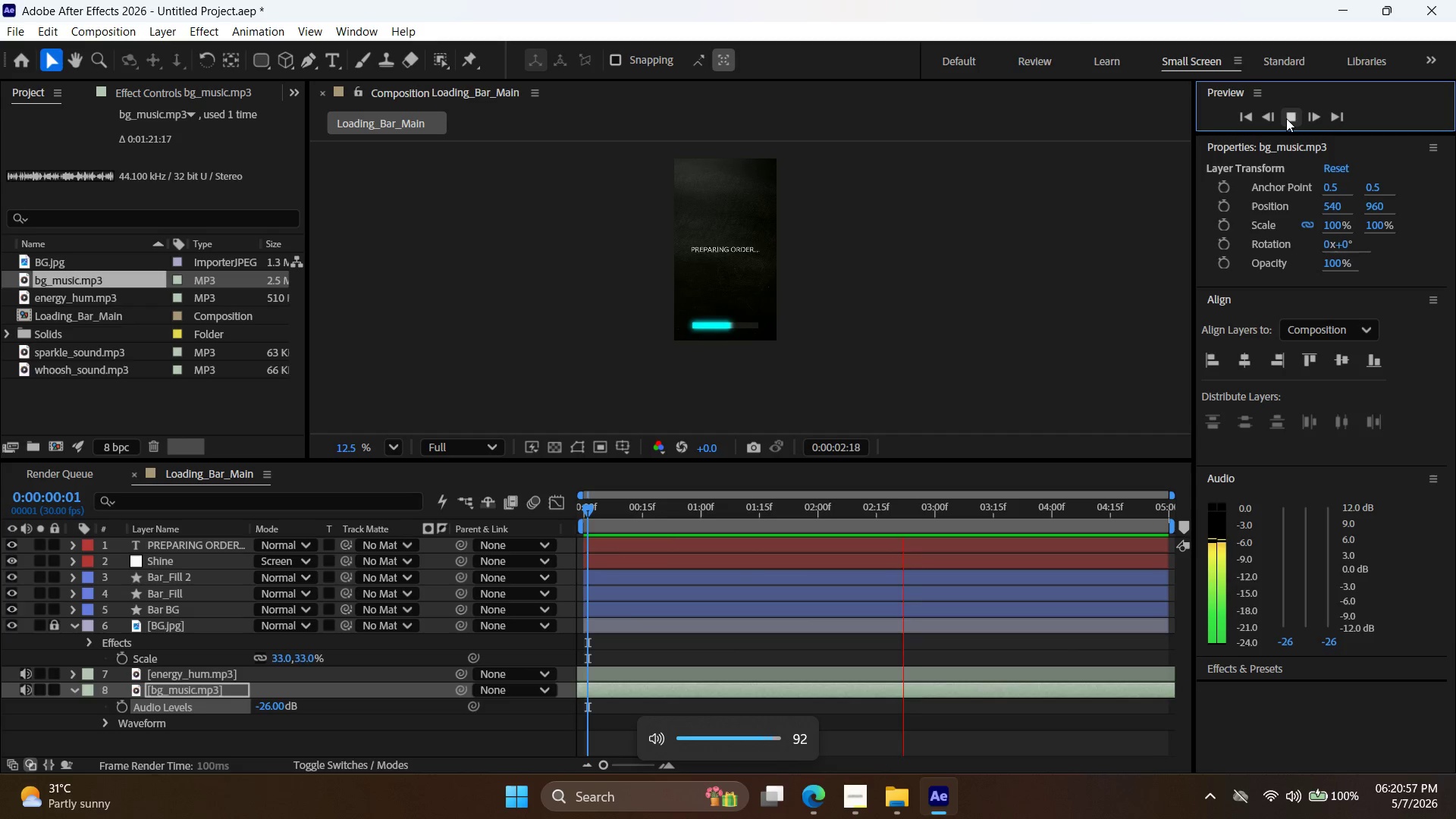 
key(VolumeUp)
 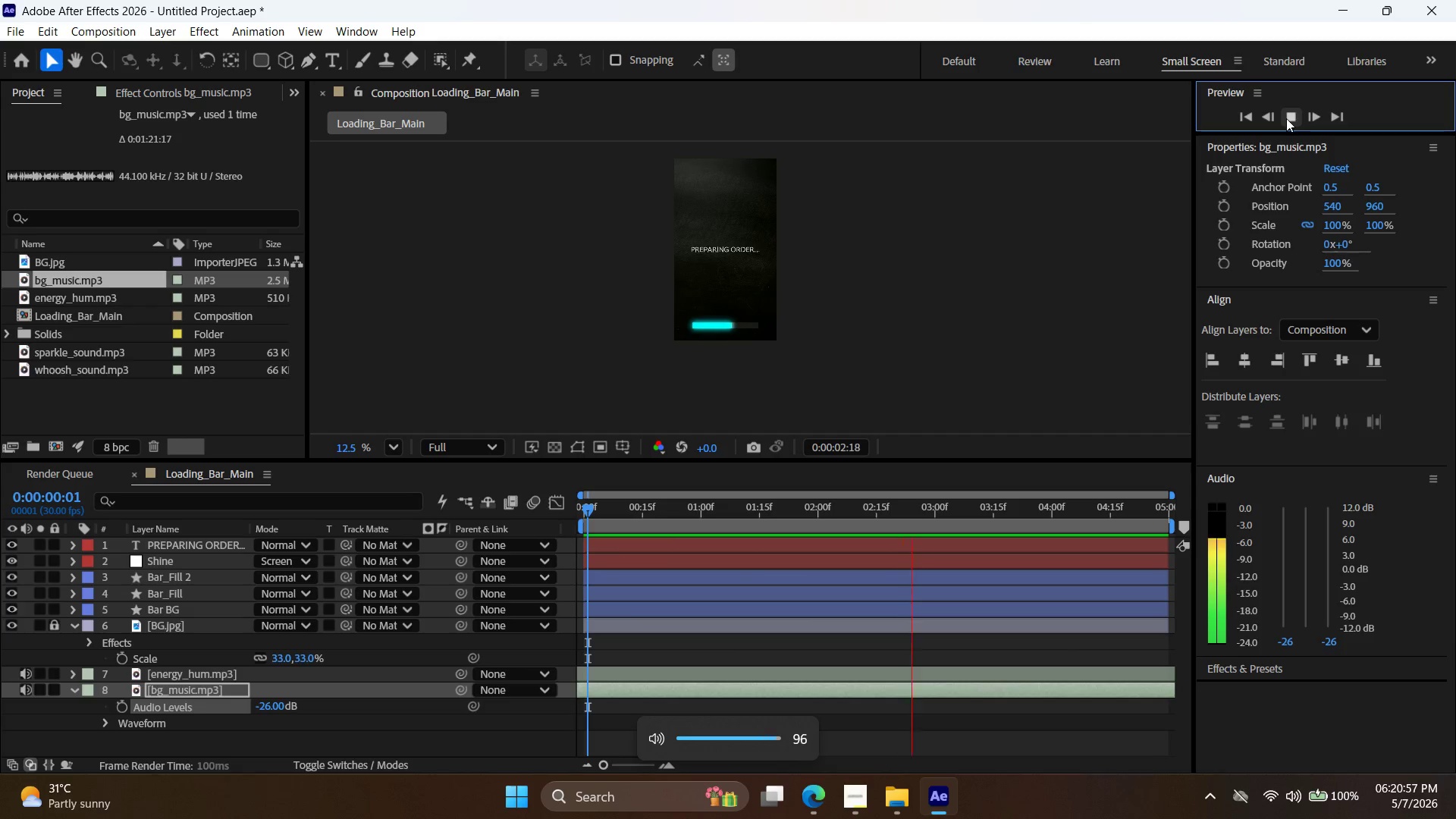 
key(VolumeUp)
 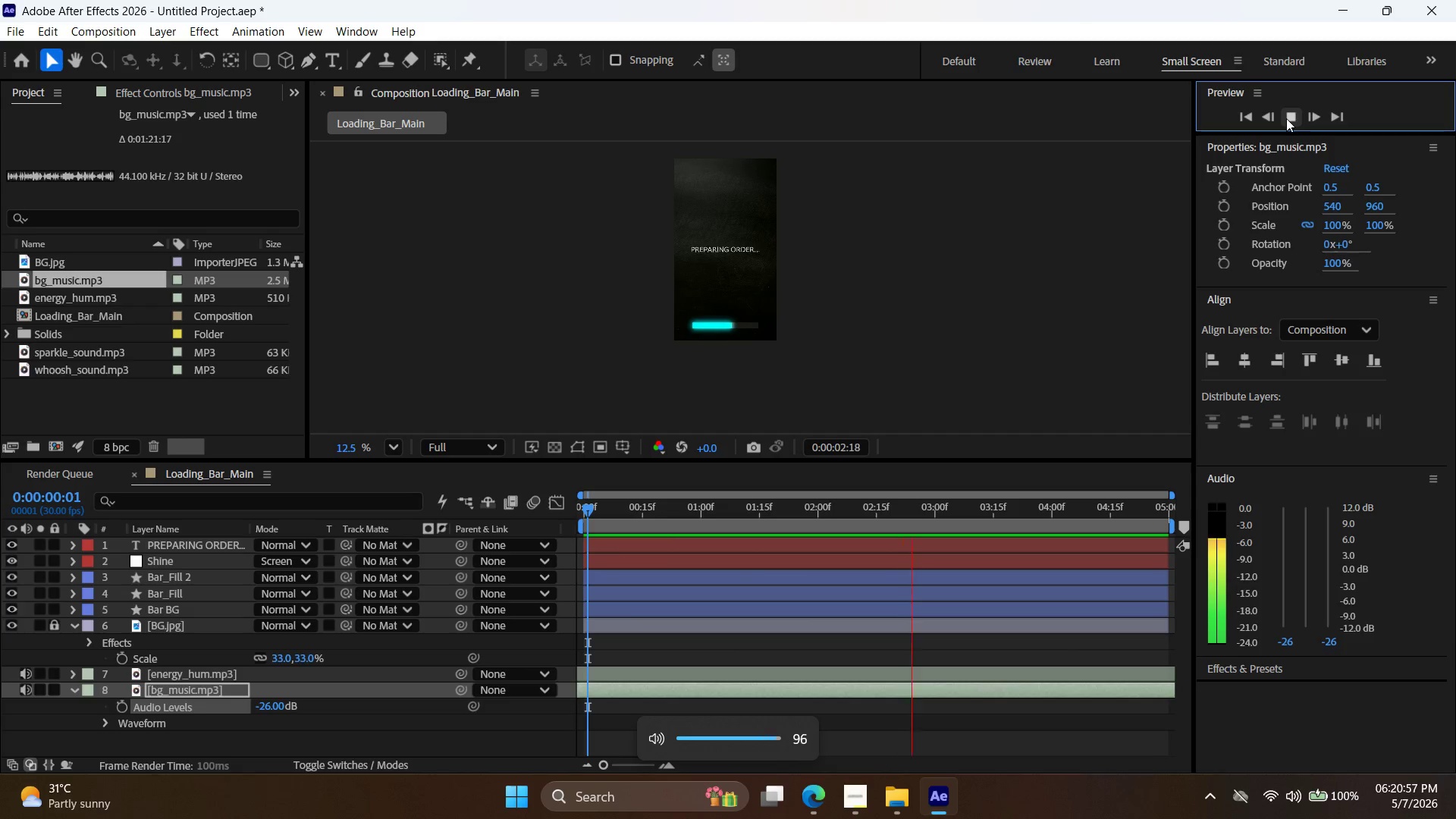 
key(VolumeUp)
 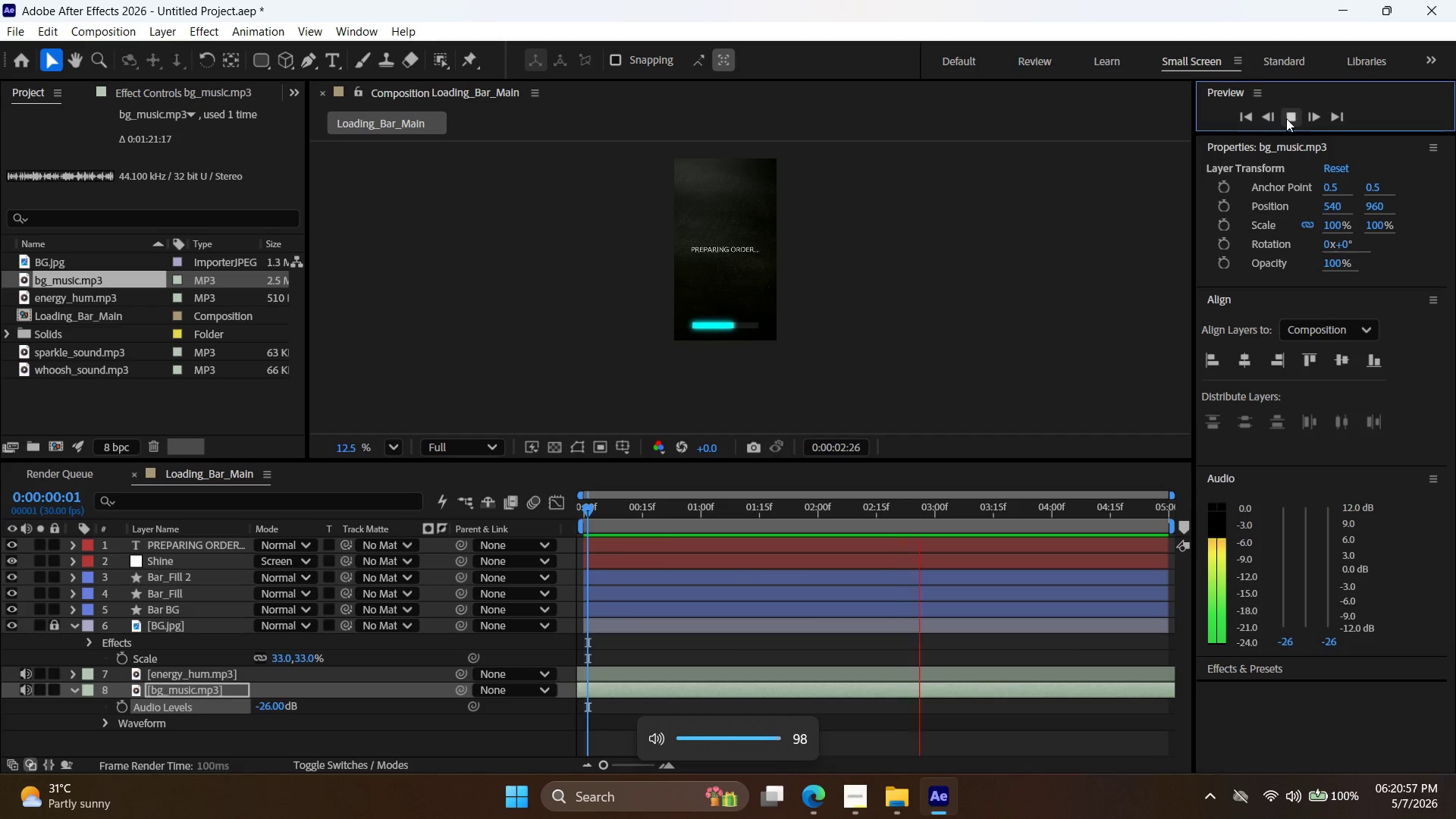 
key(VolumeUp)
 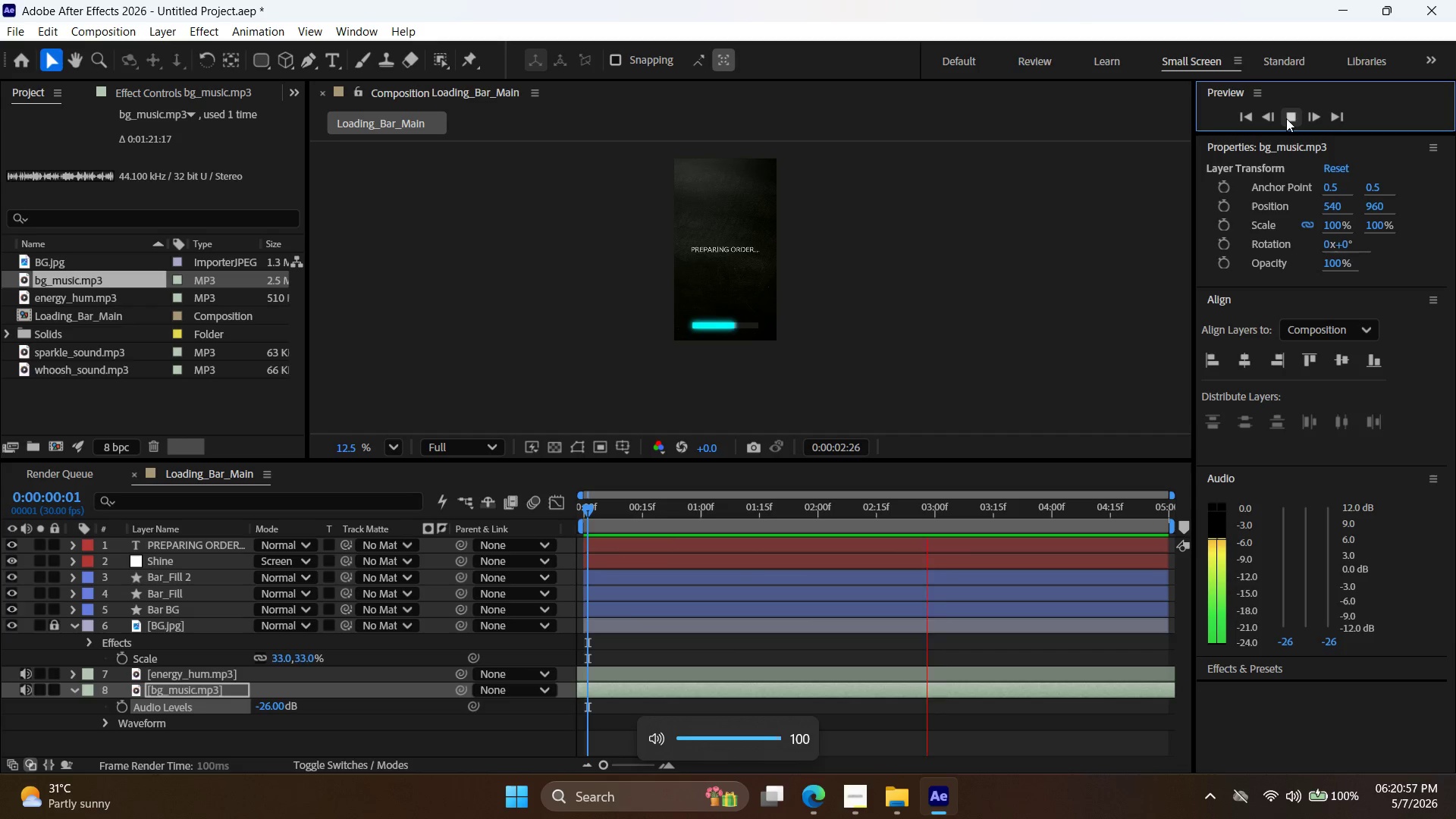 
key(VolumeDown)
 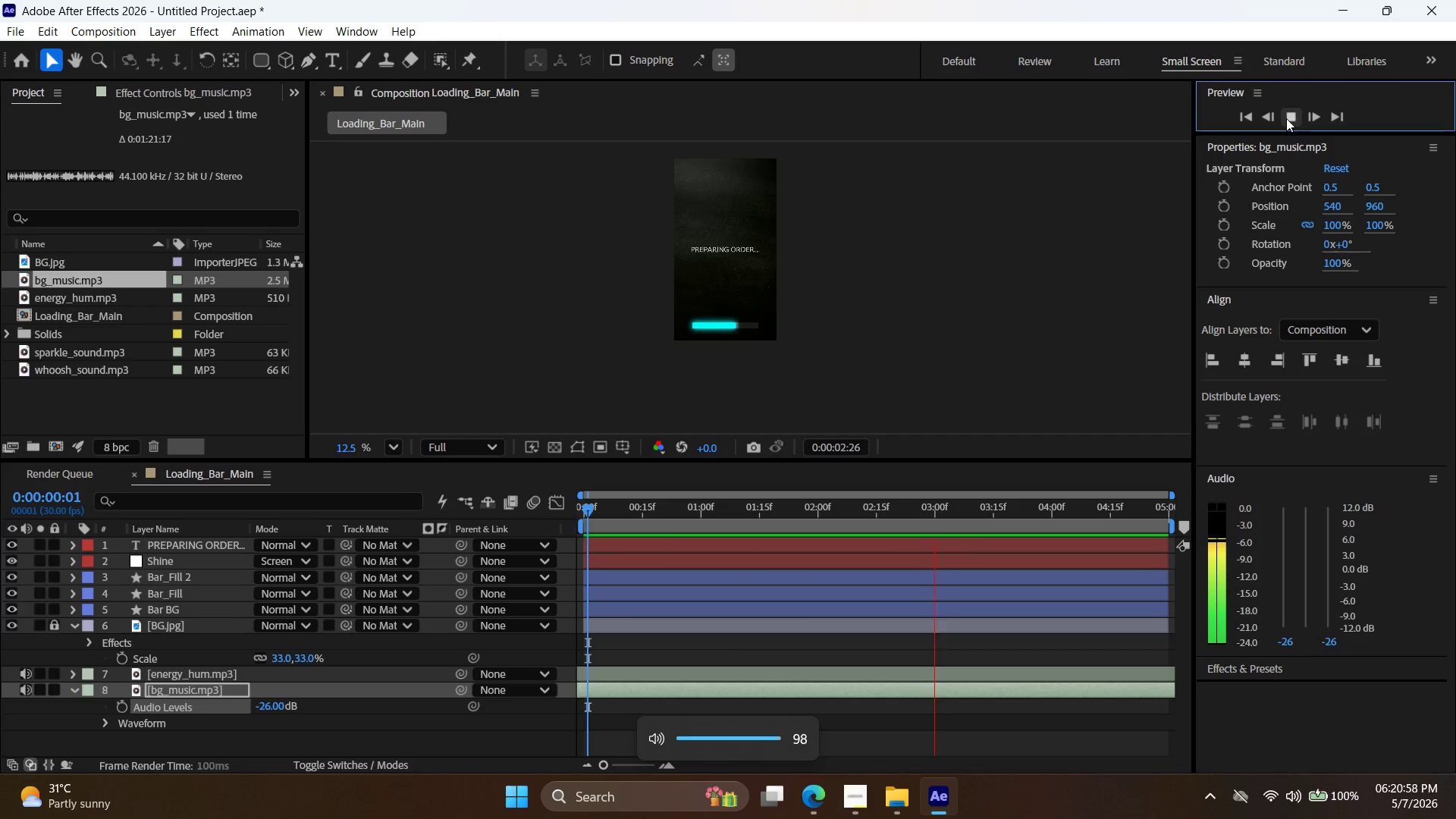 
key(VolumeDown)
 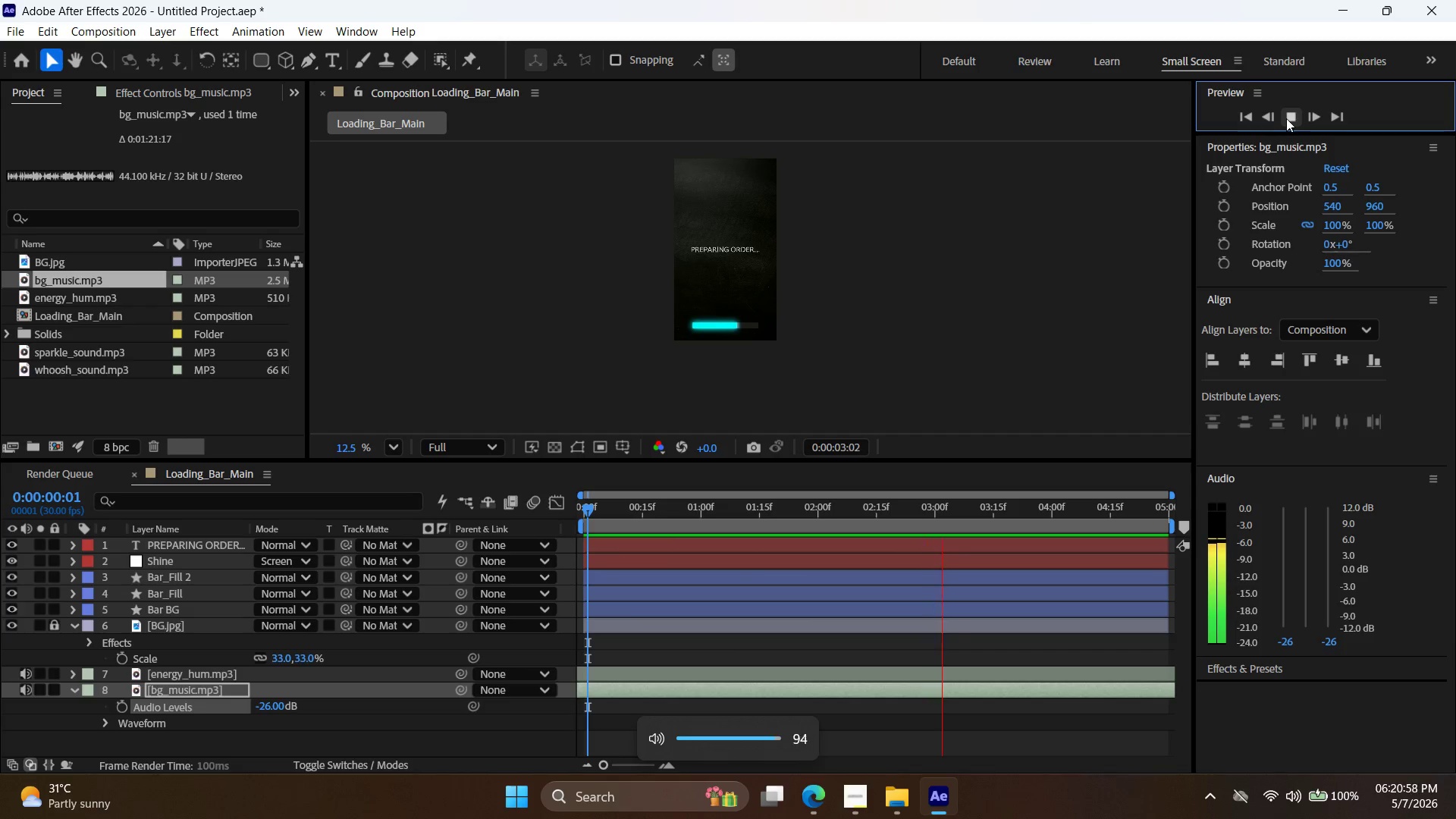 
key(VolumeDown)
 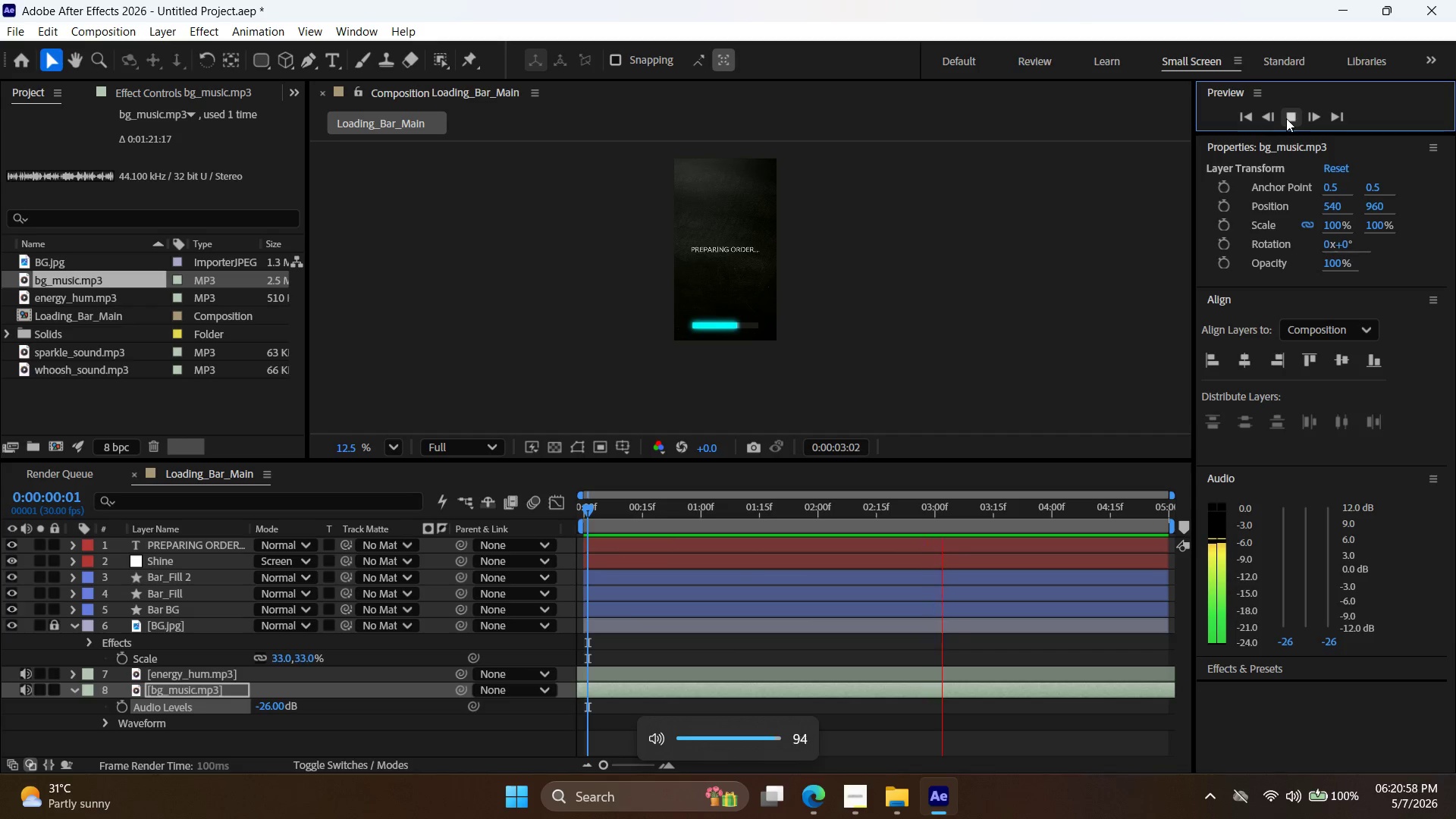 
key(VolumeDown)
 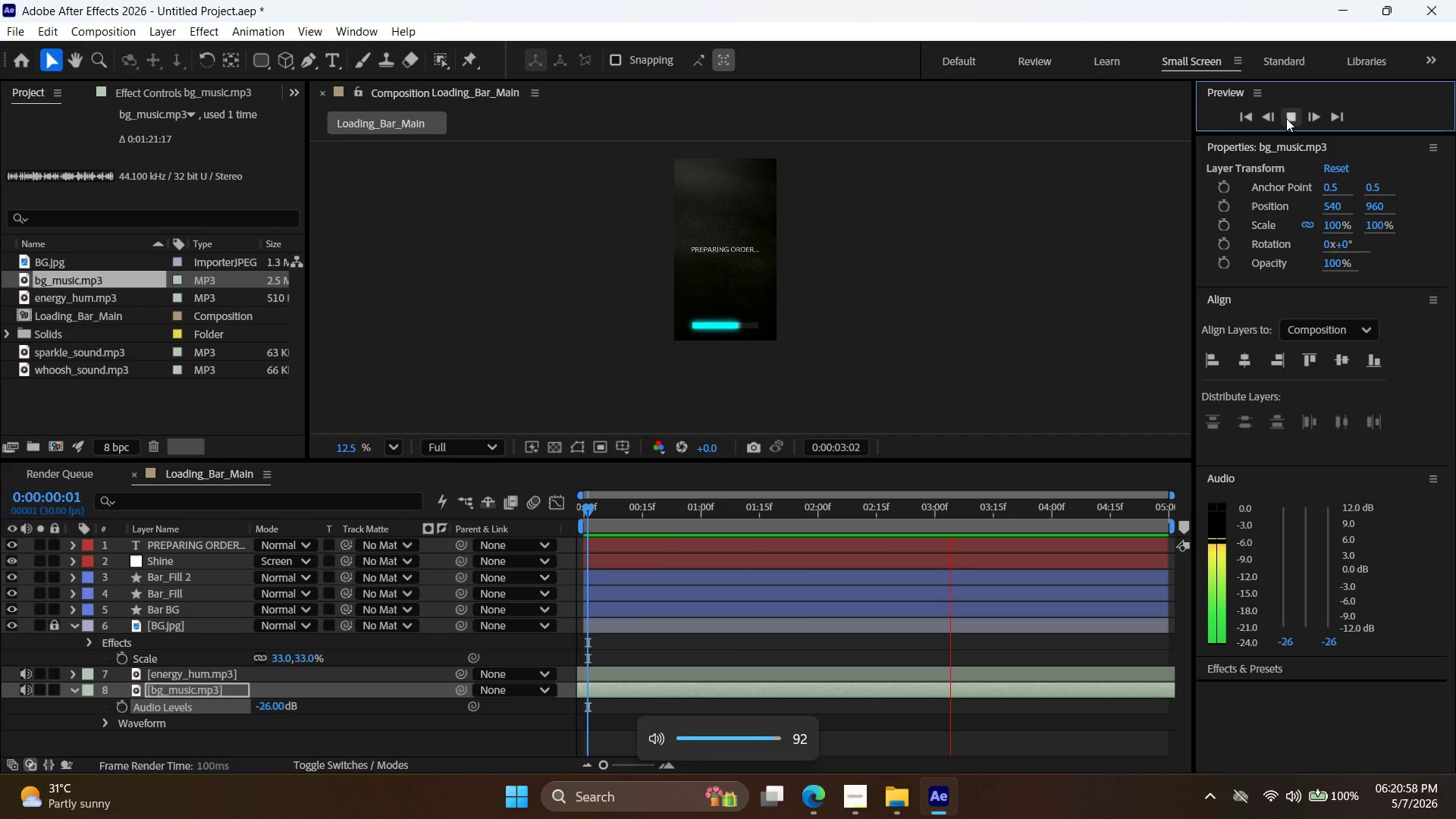 
key(VolumeDown)
 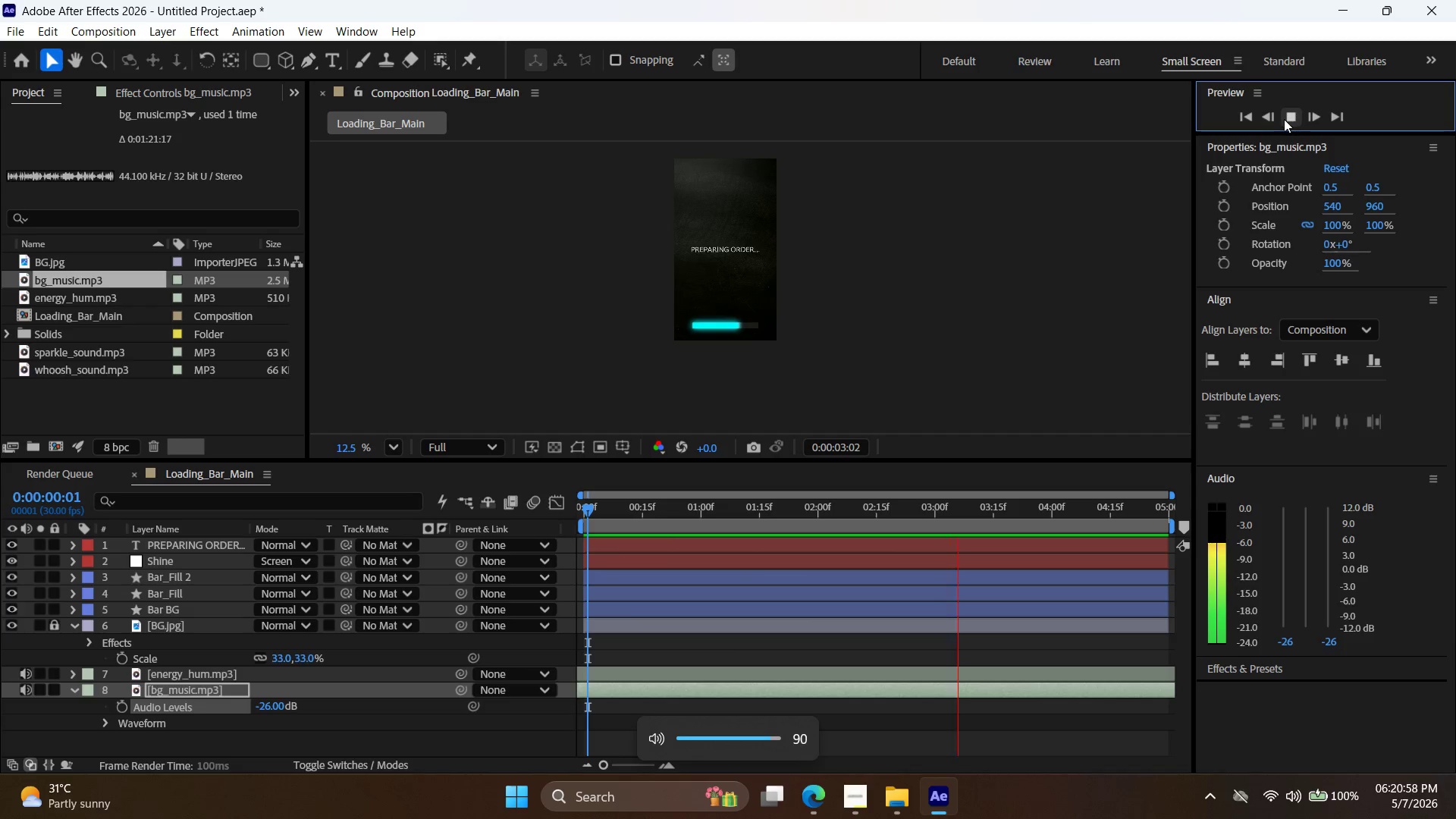 
key(VolumeDown)
 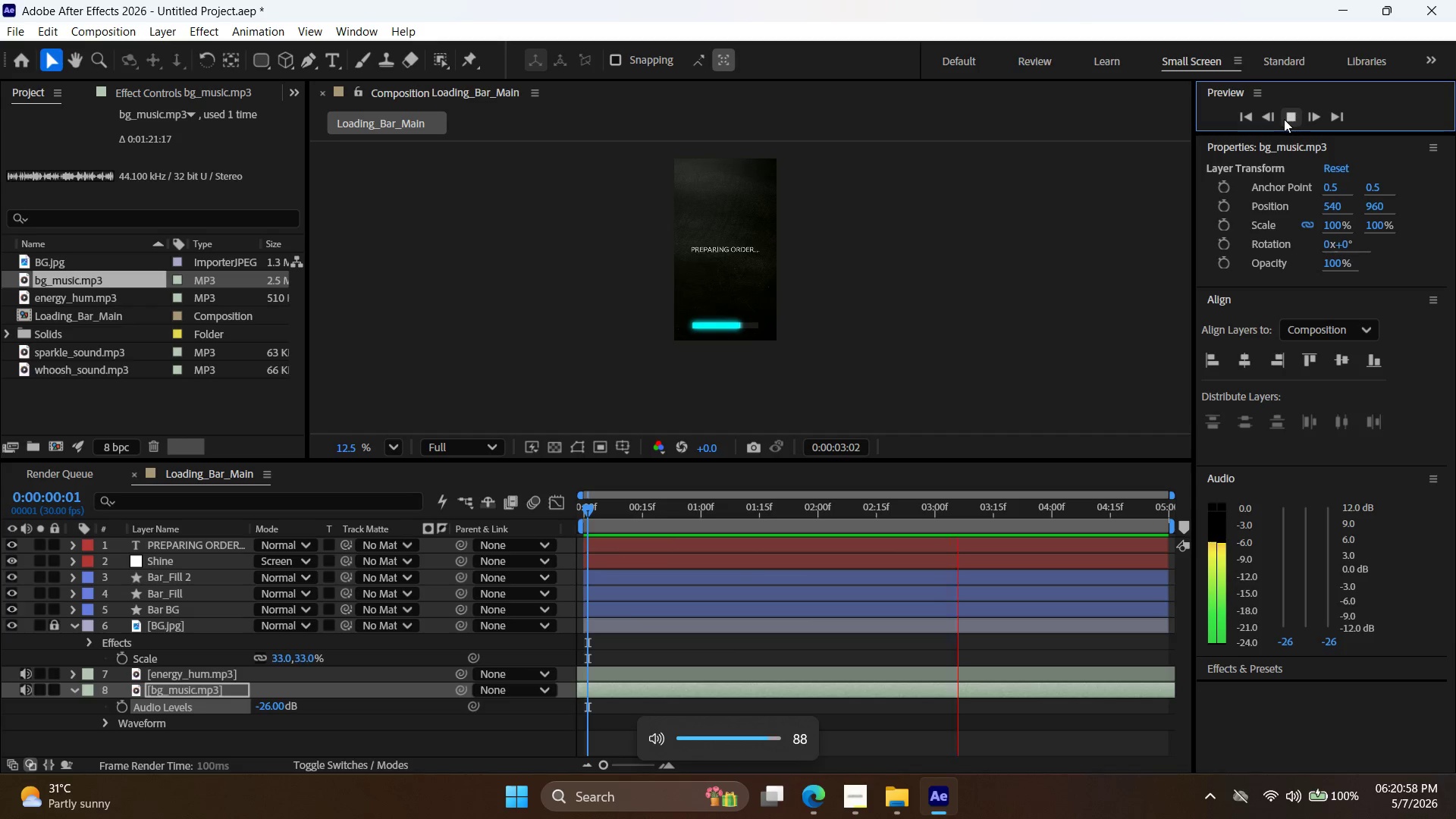 
key(VolumeDown)
 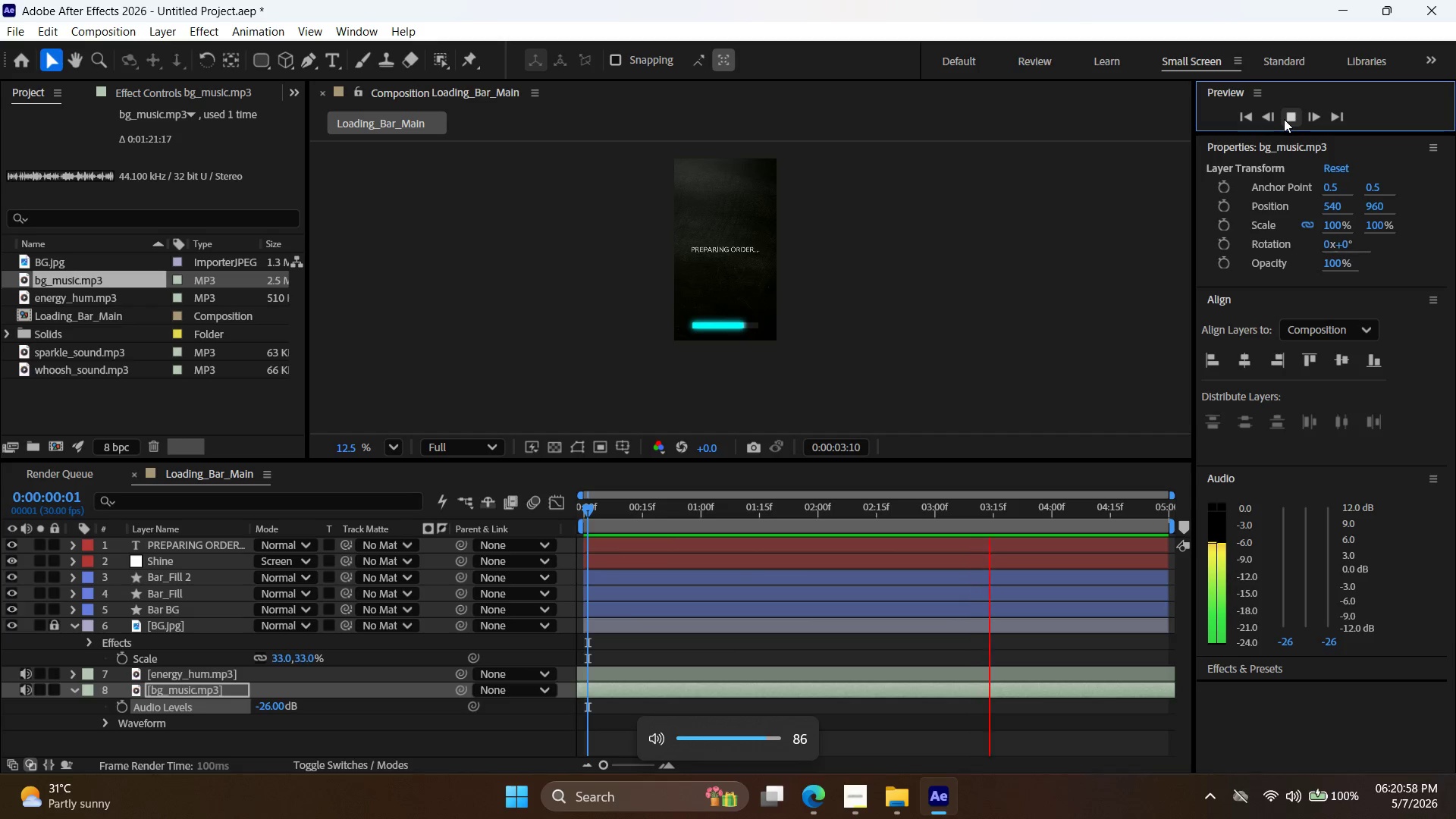 
key(VolumeDown)
 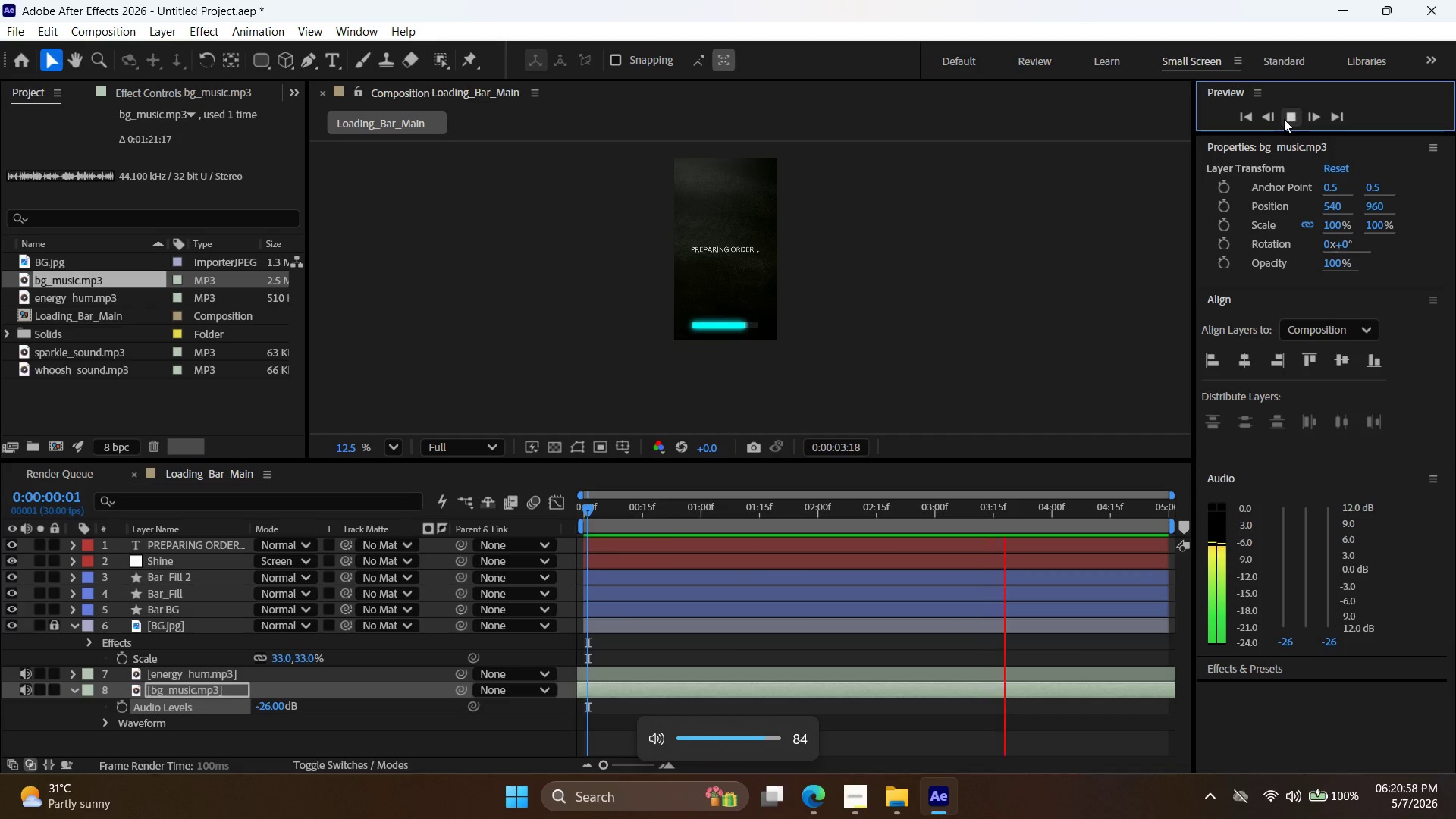 
key(VolumeDown)
 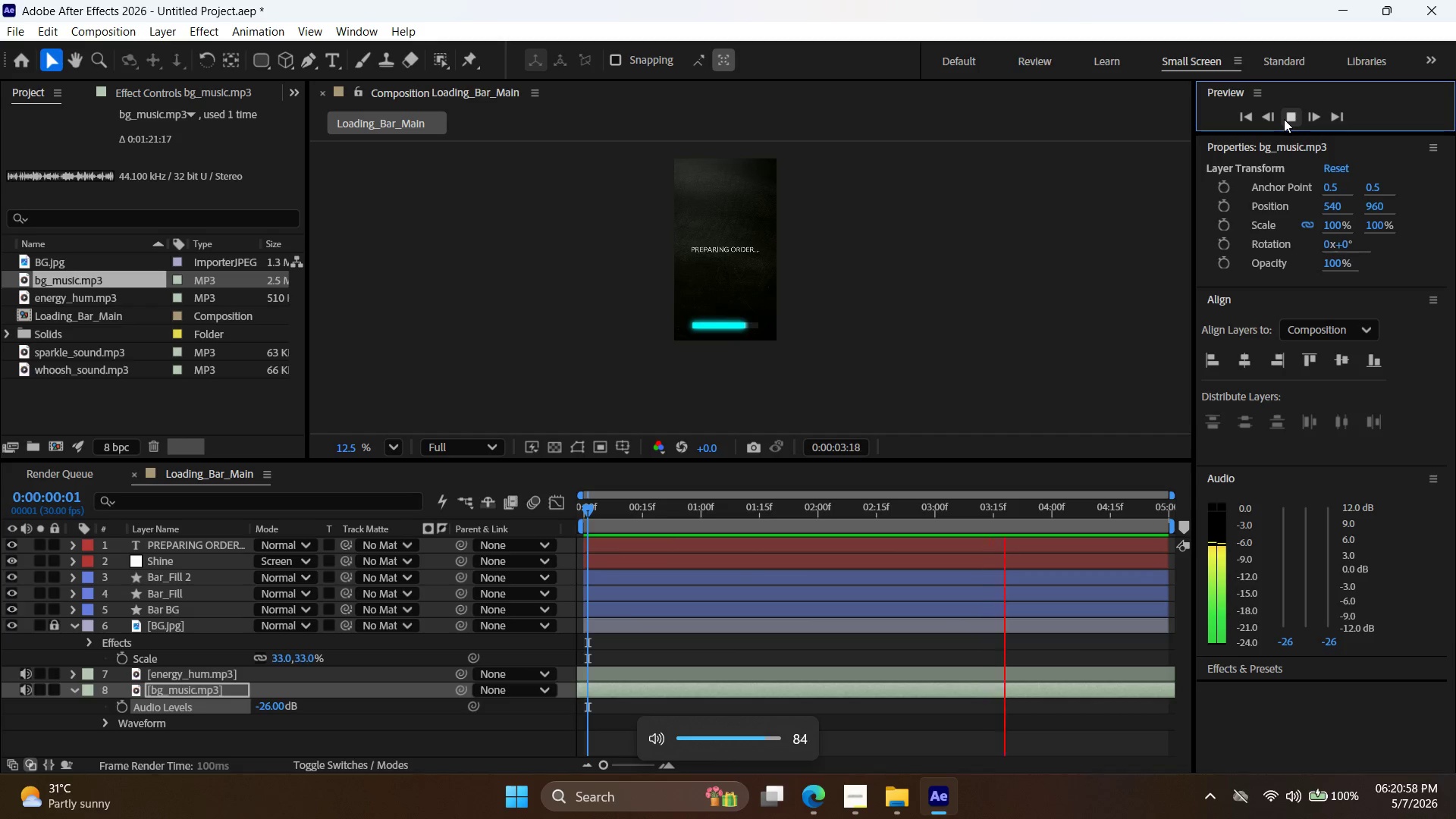 
key(VolumeDown)
 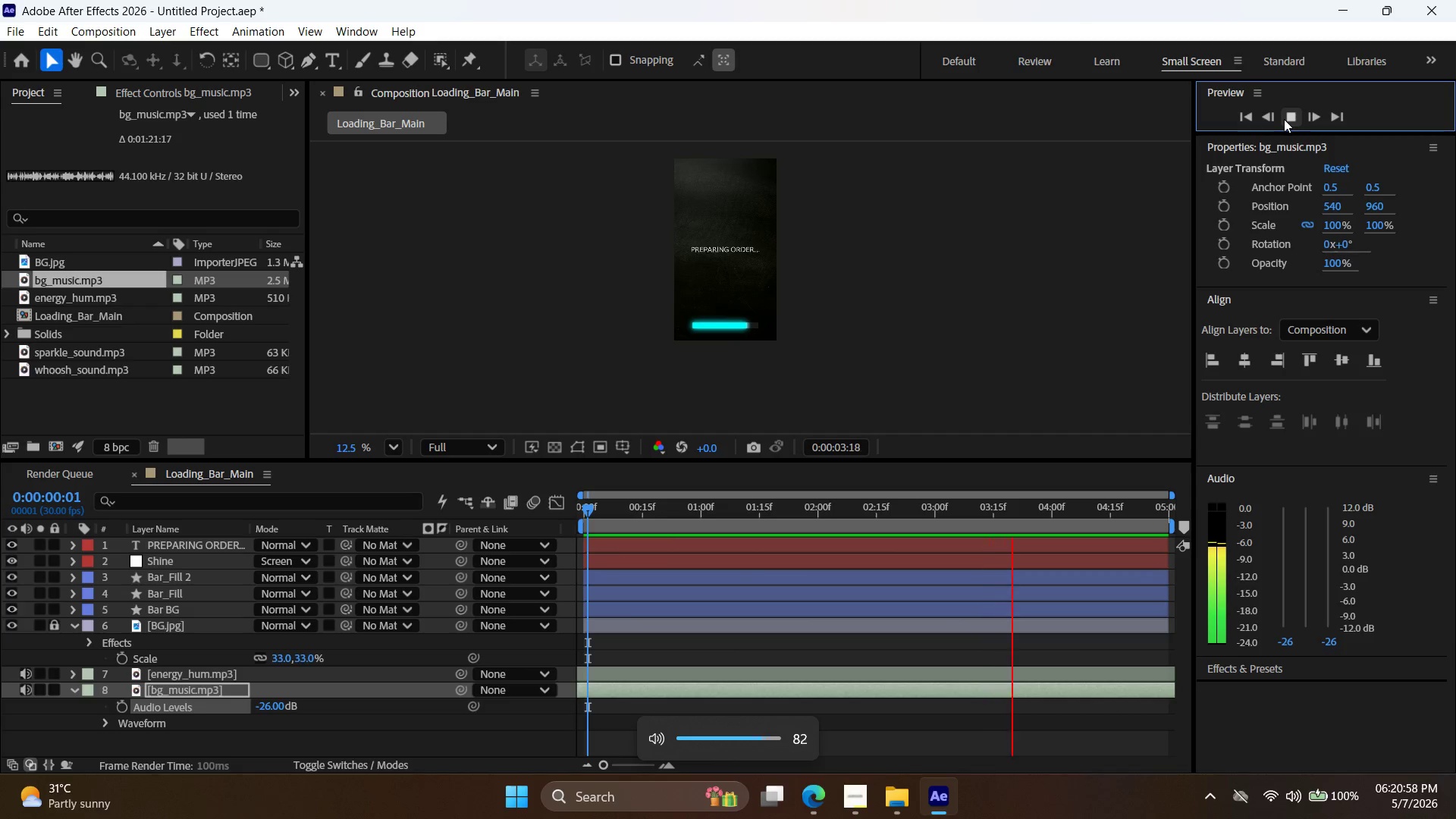 
key(VolumeDown)
 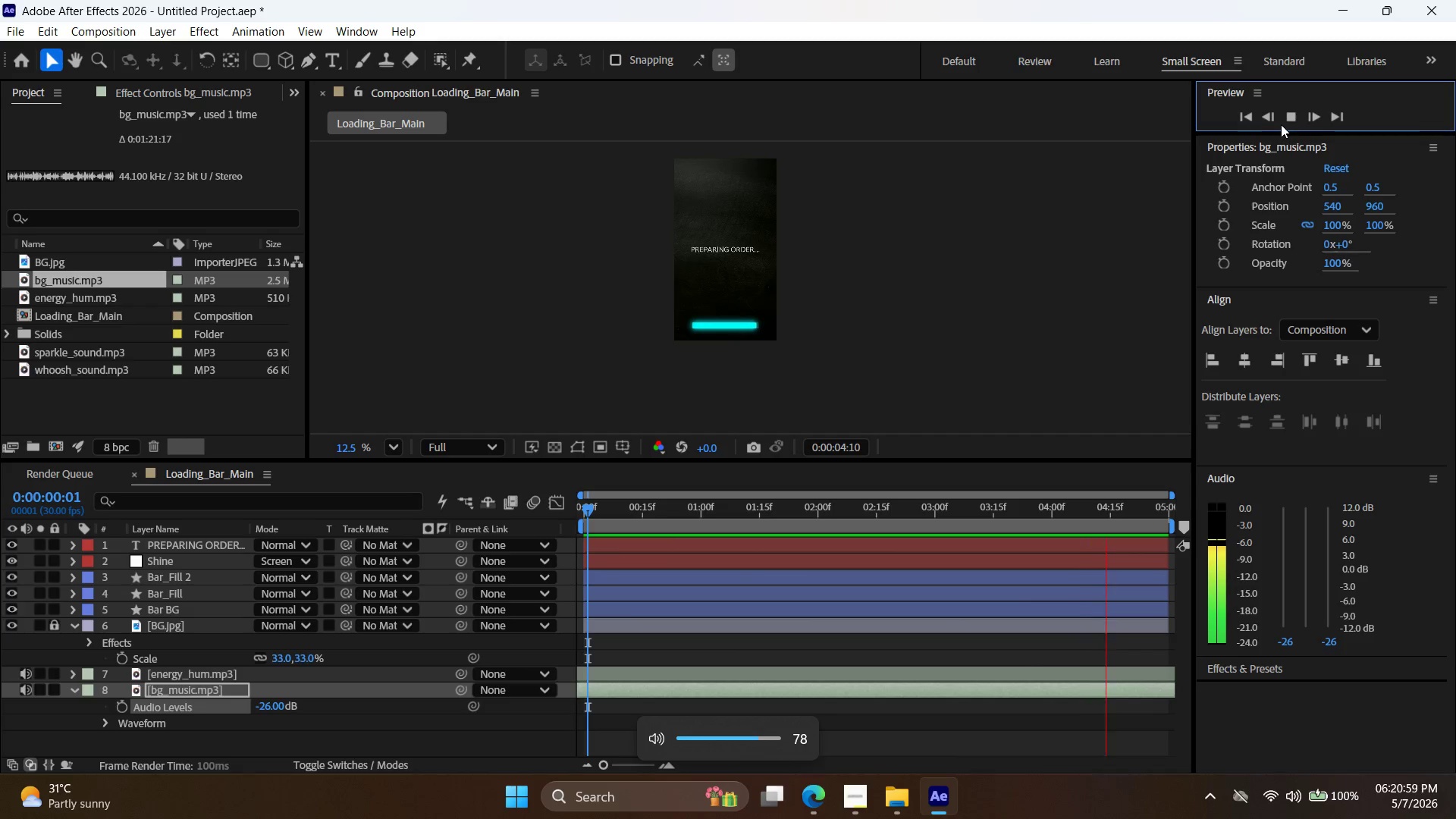 
left_click([1292, 119])
 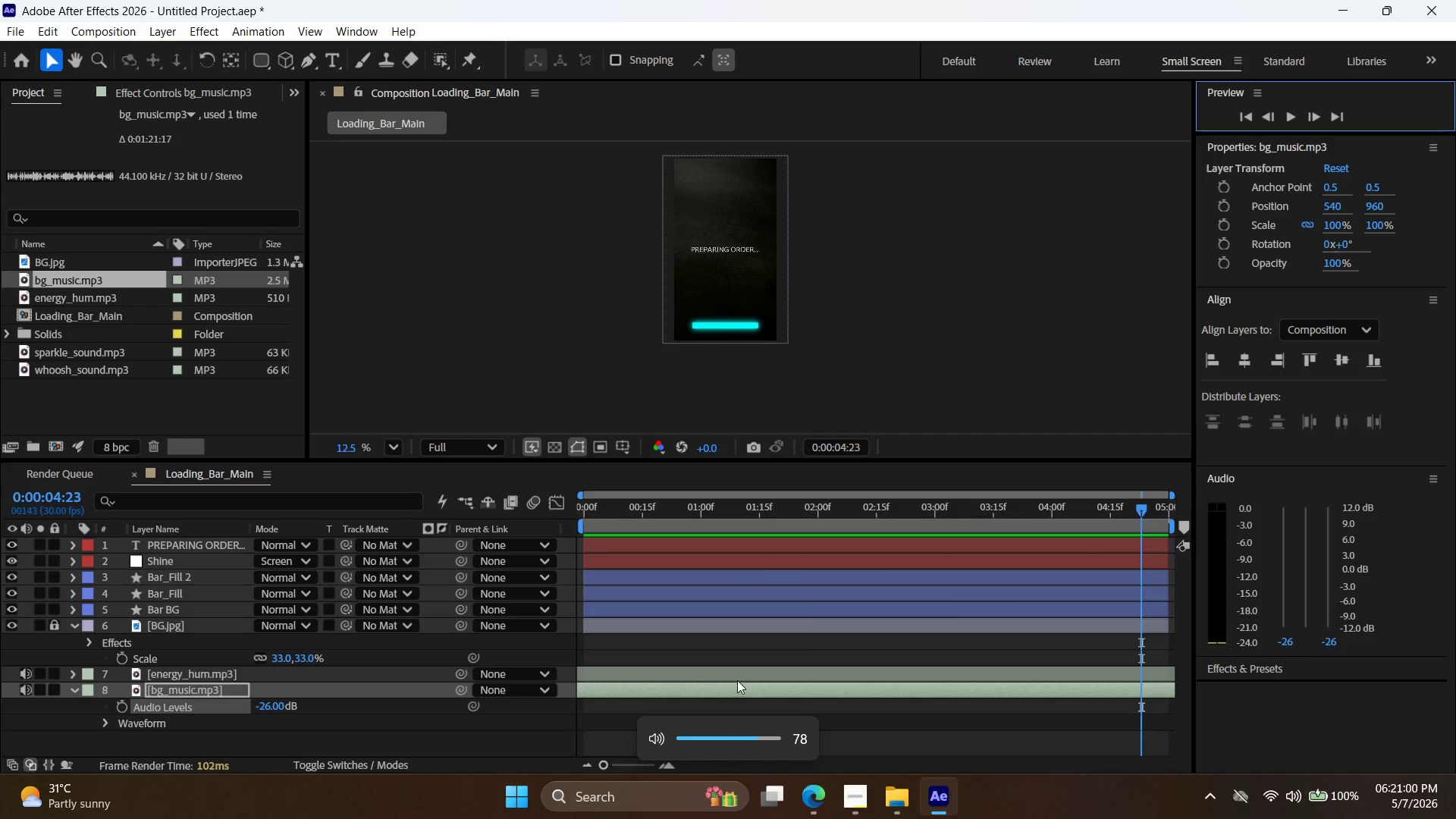 
left_click([739, 671])
 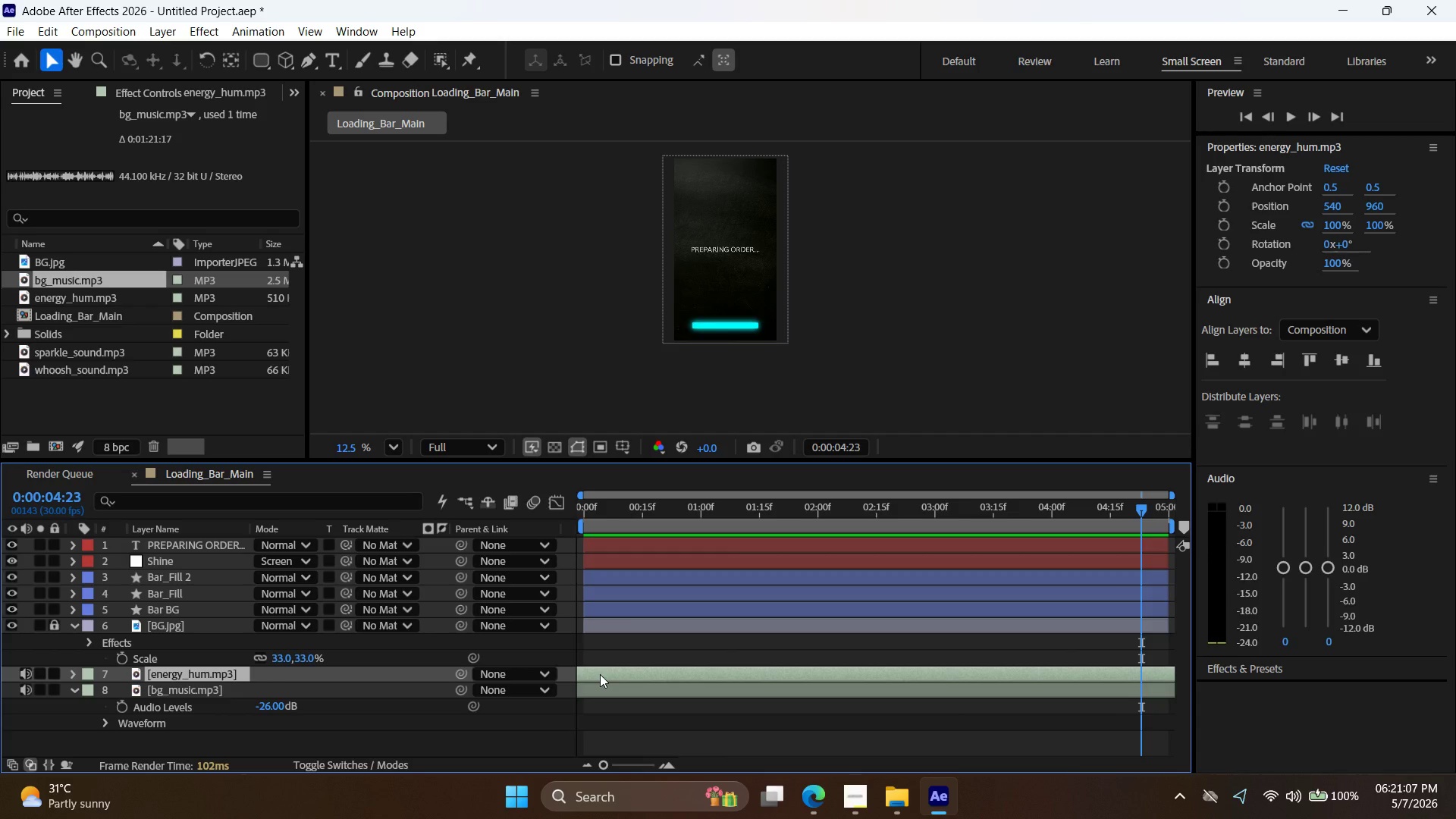 
wait(12.0)
 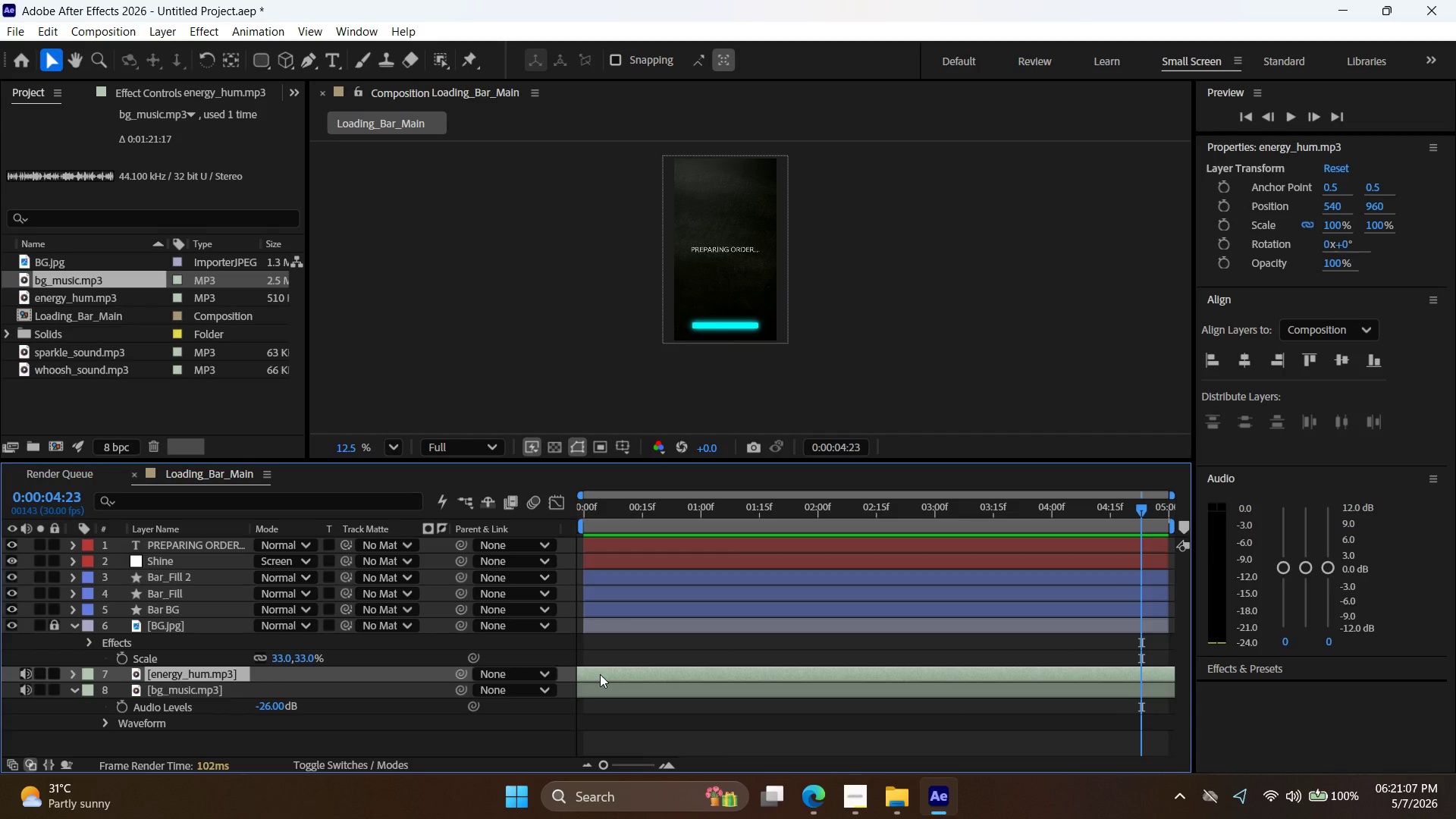 
key(L)
 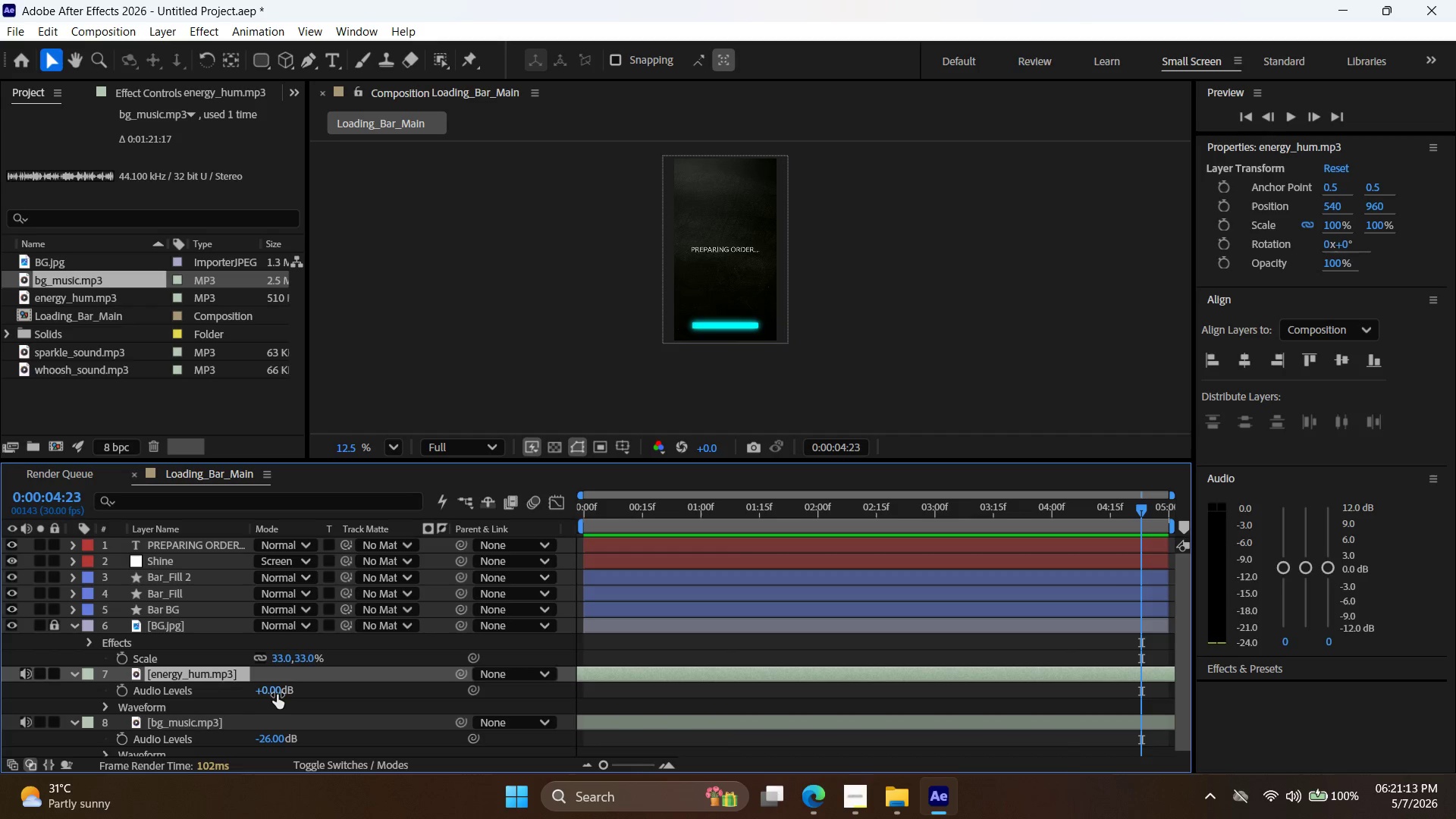 
left_click_drag(start_coordinate=[276, 694], to_coordinate=[256, 695])
 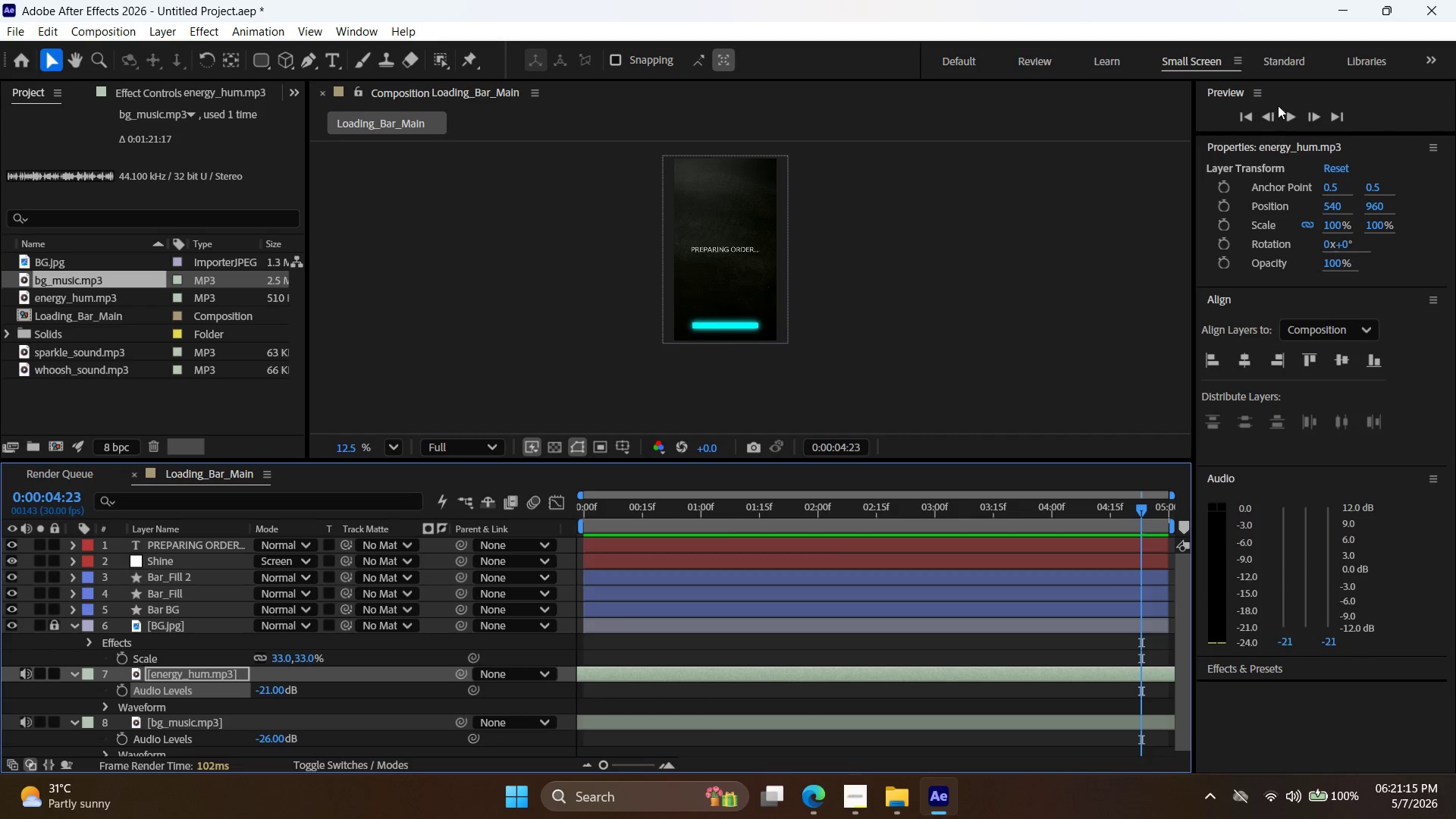 
left_click([1252, 116])
 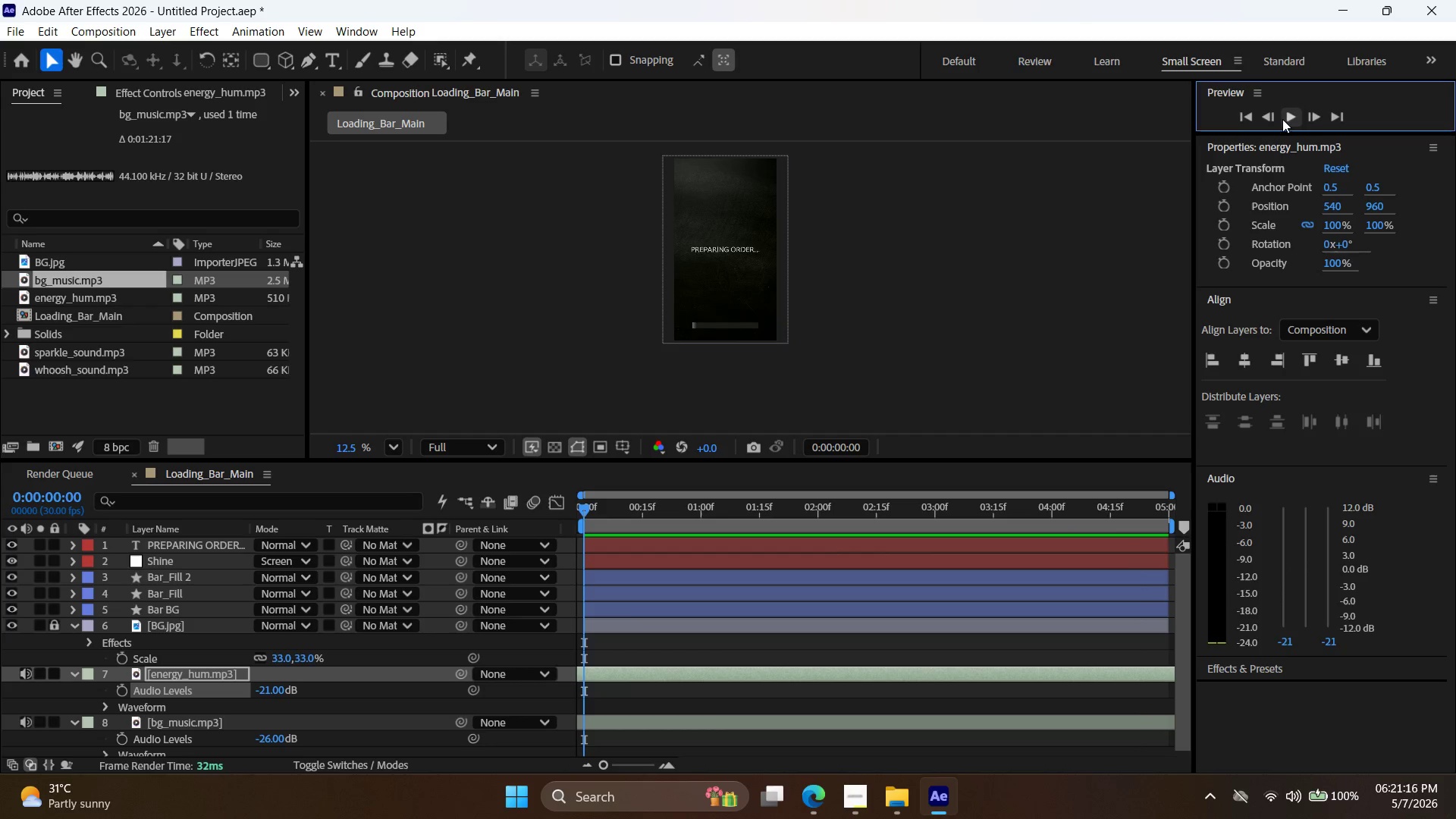 
left_click([1298, 118])
 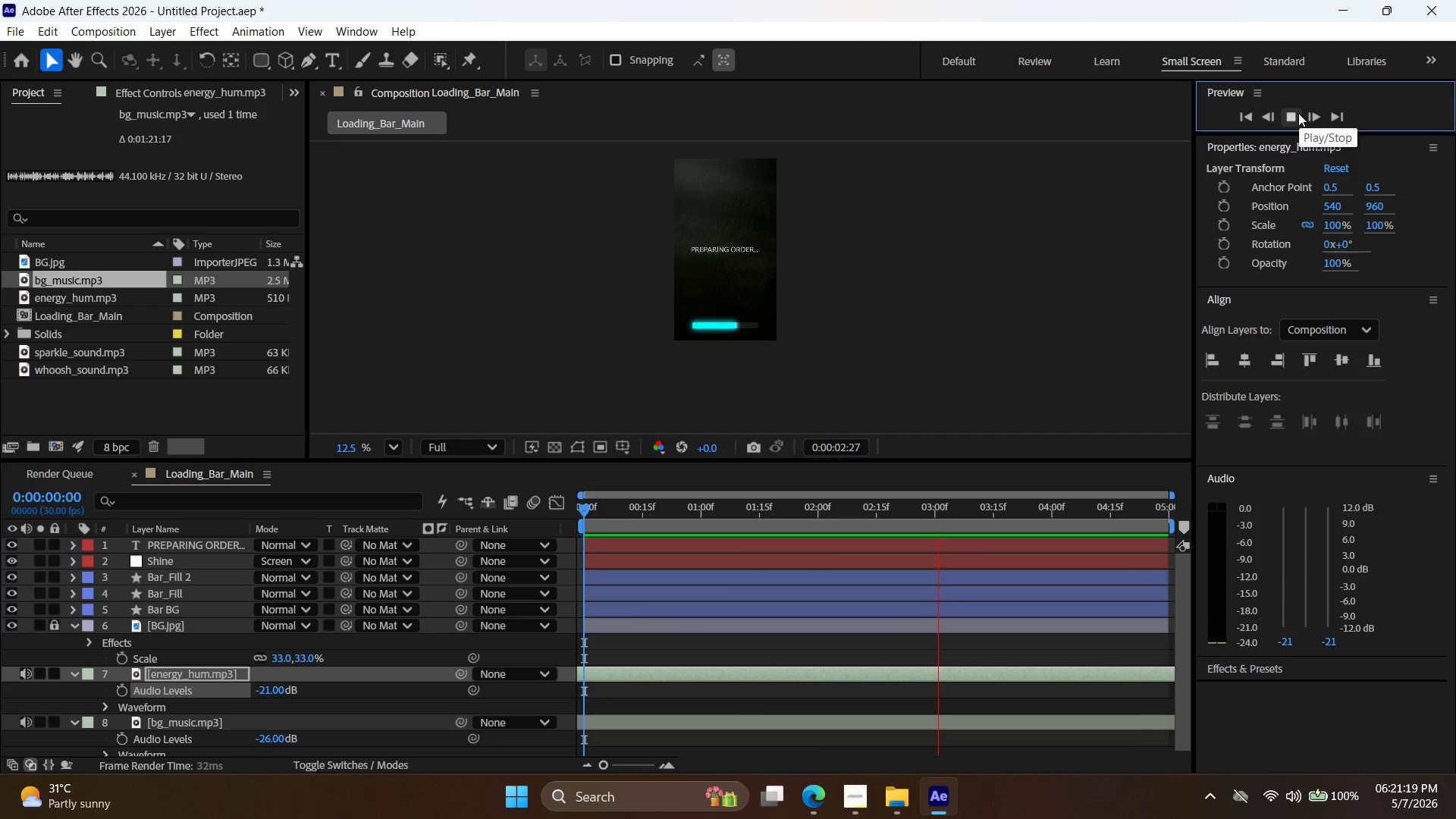 
left_click([1298, 113])
 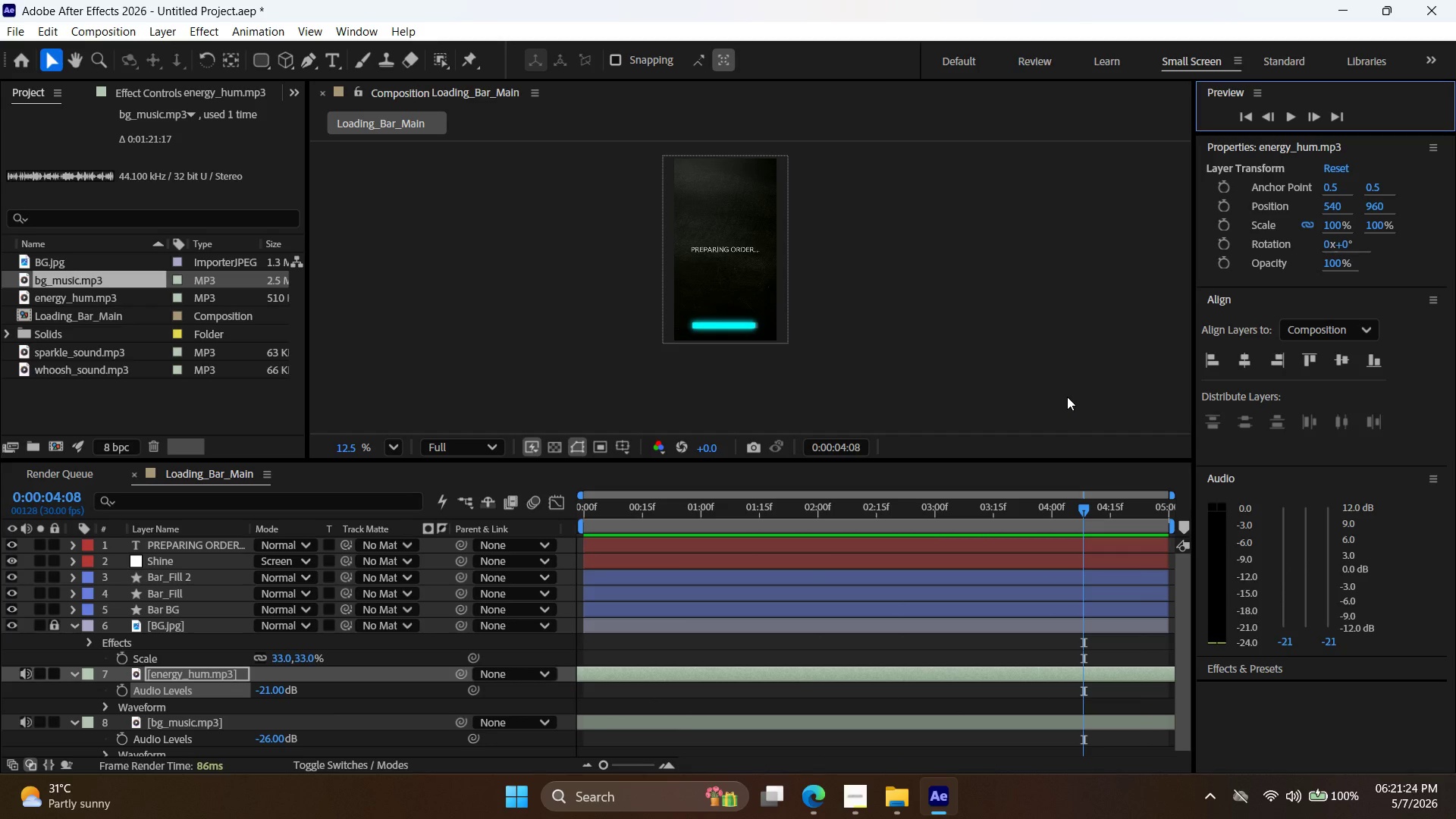 
scroll: coordinate [350, 655], scroll_direction: down, amount: 2.0
 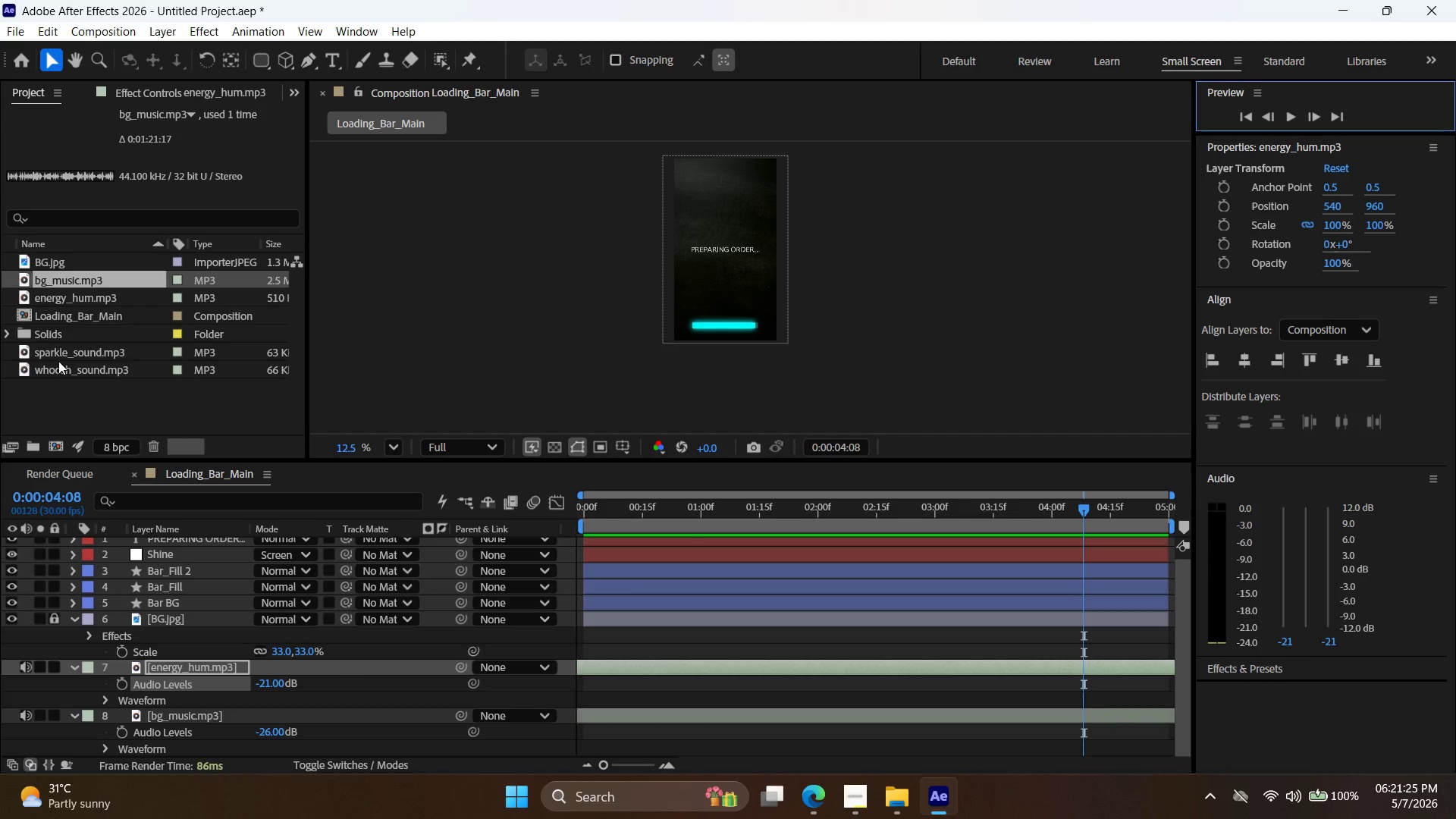 
left_click([71, 350])
 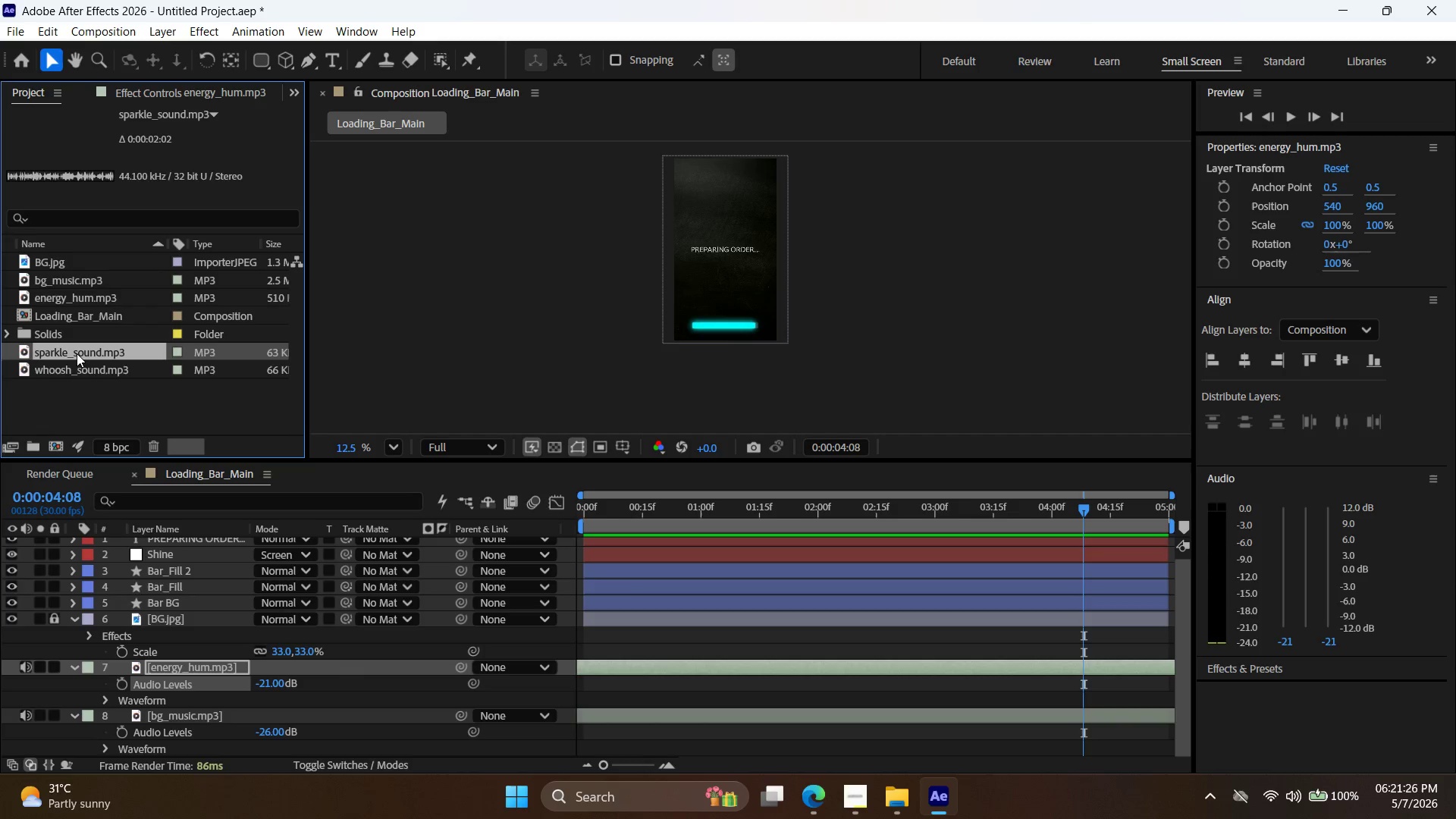 
left_click_drag(start_coordinate=[77, 353], to_coordinate=[896, 642])
 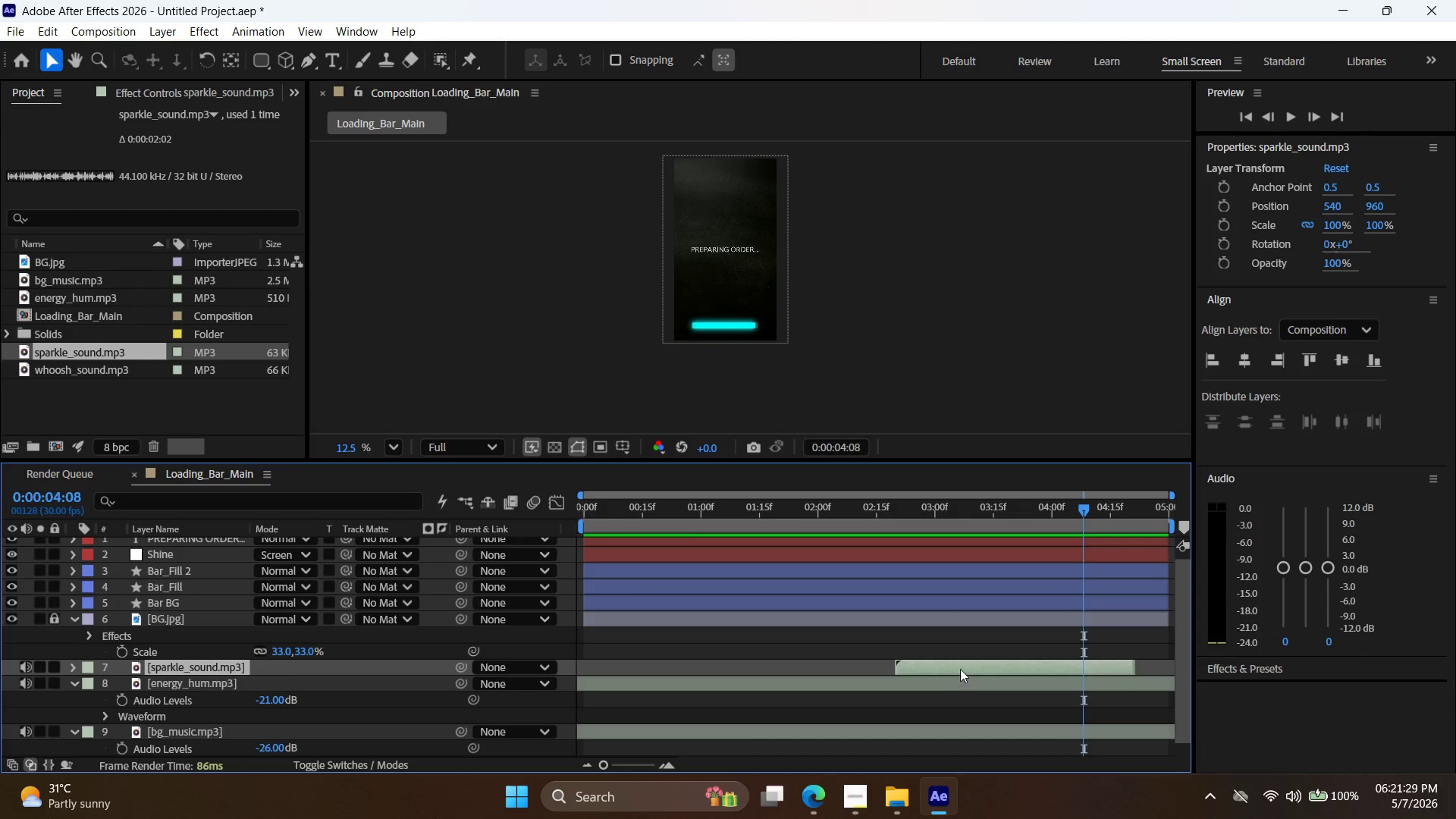 
left_click_drag(start_coordinate=[964, 665], to_coordinate=[1140, 658])
 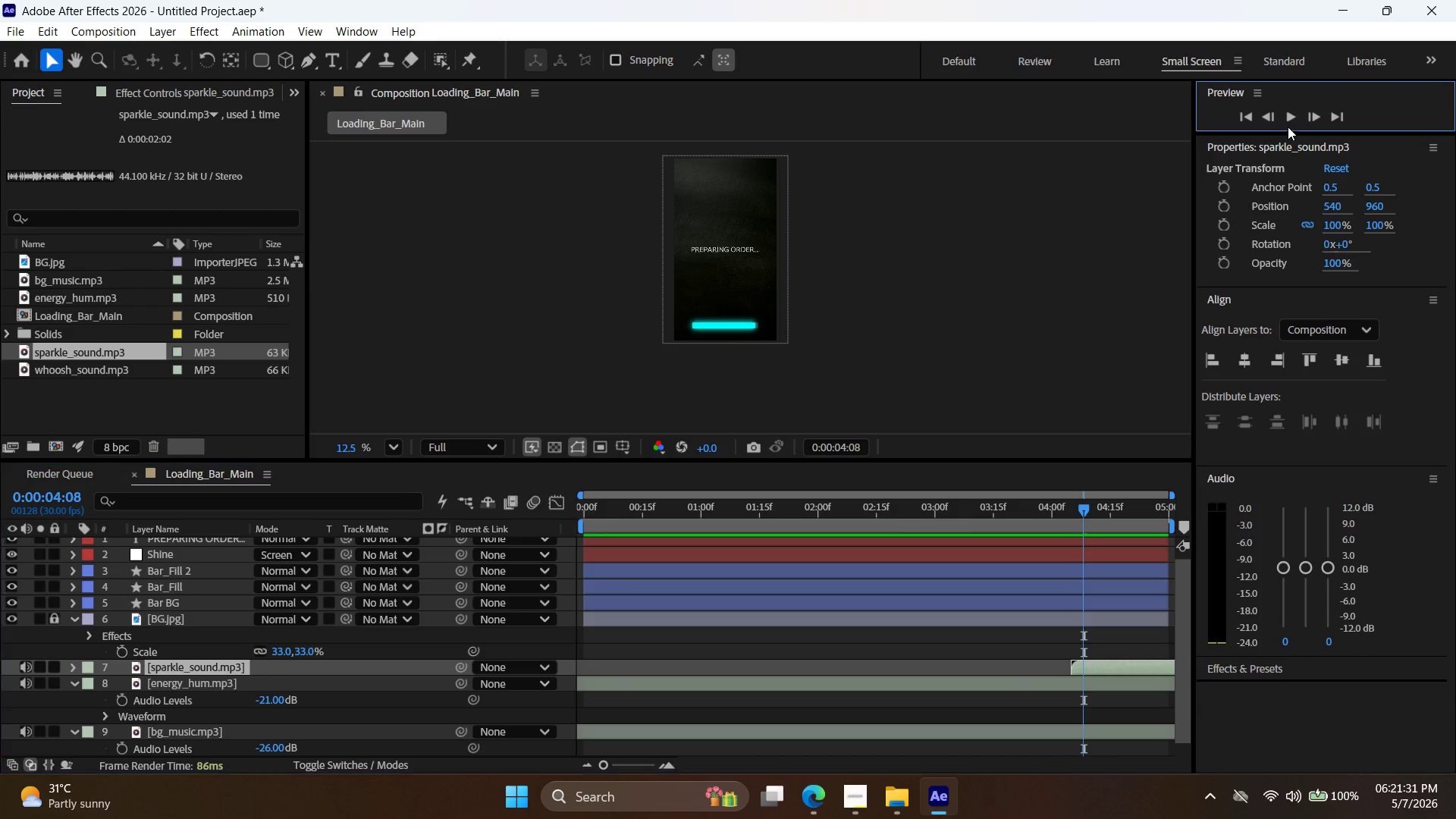 
double_click([1291, 118])
 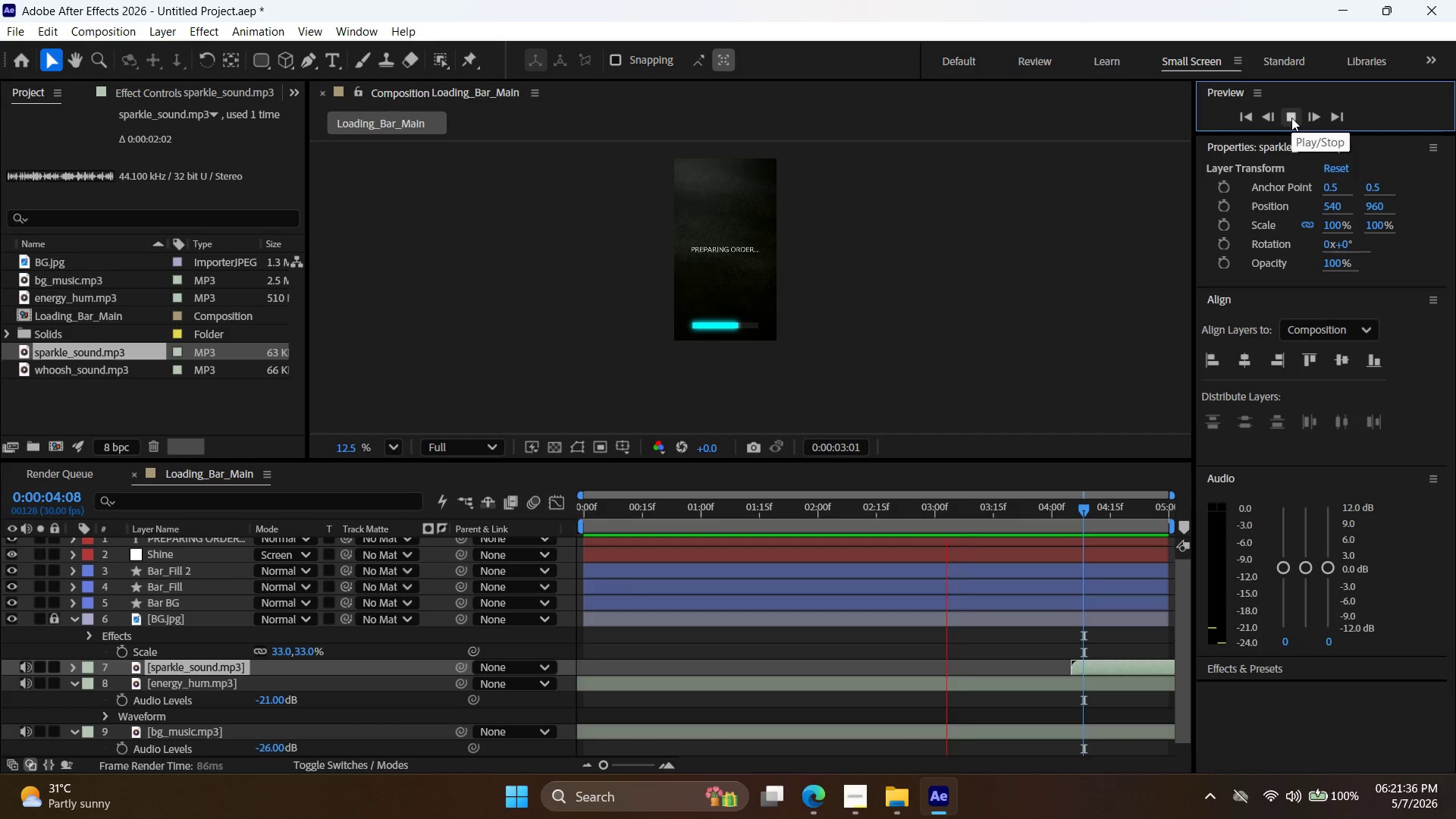 
wait(5.41)
 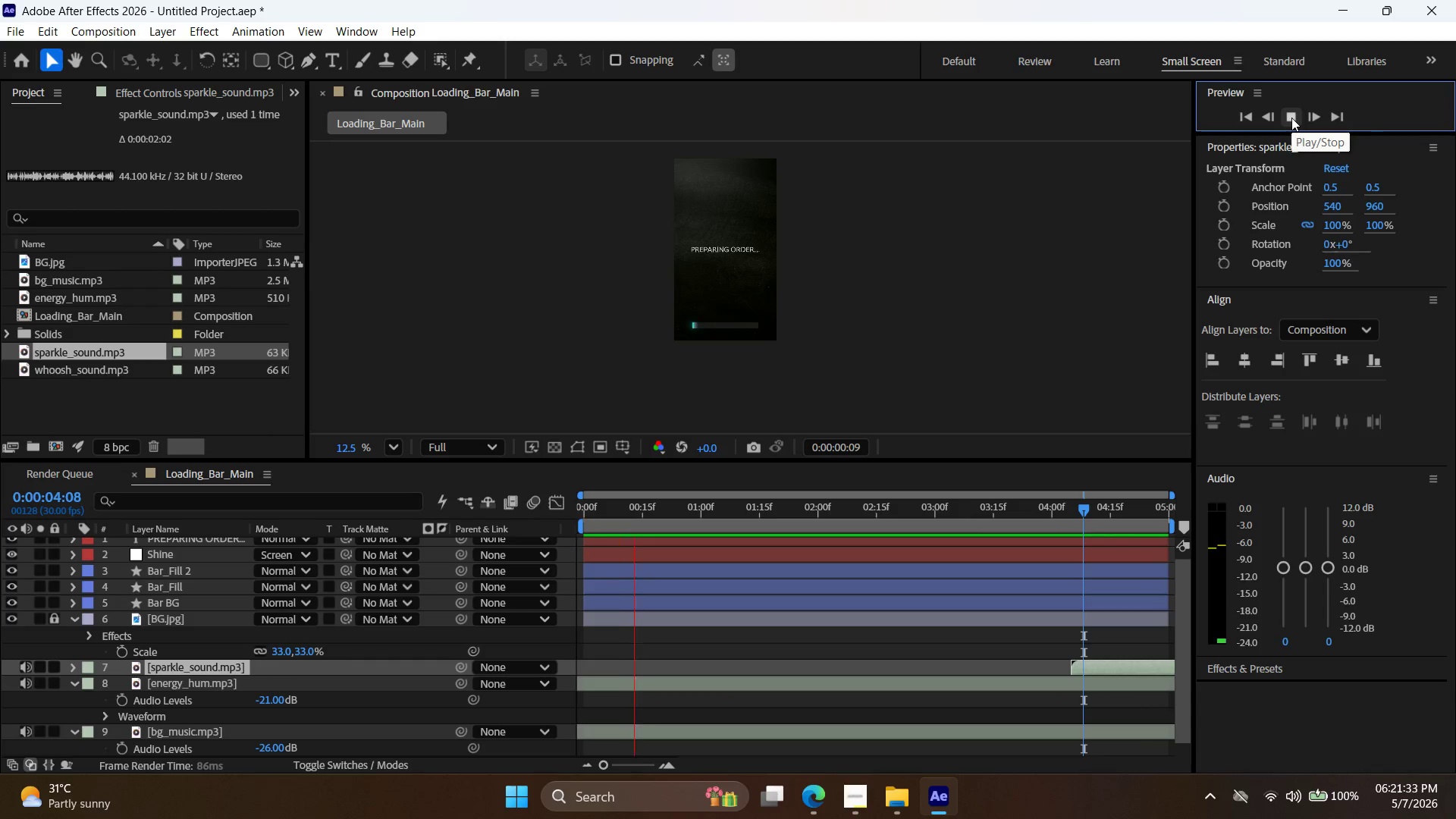 
left_click([1291, 118])
 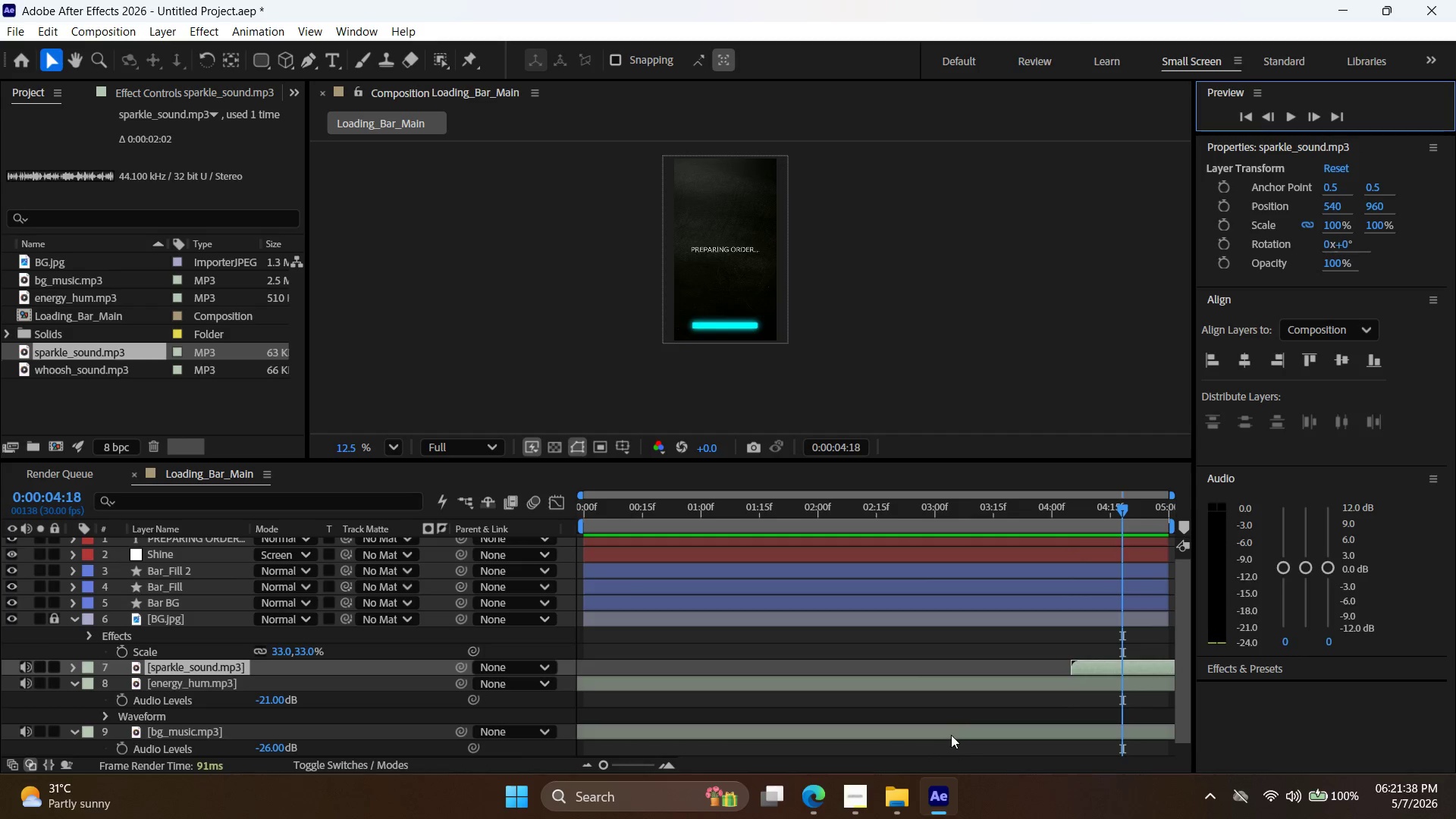 
left_click_drag(start_coordinate=[951, 734], to_coordinate=[606, 733])
 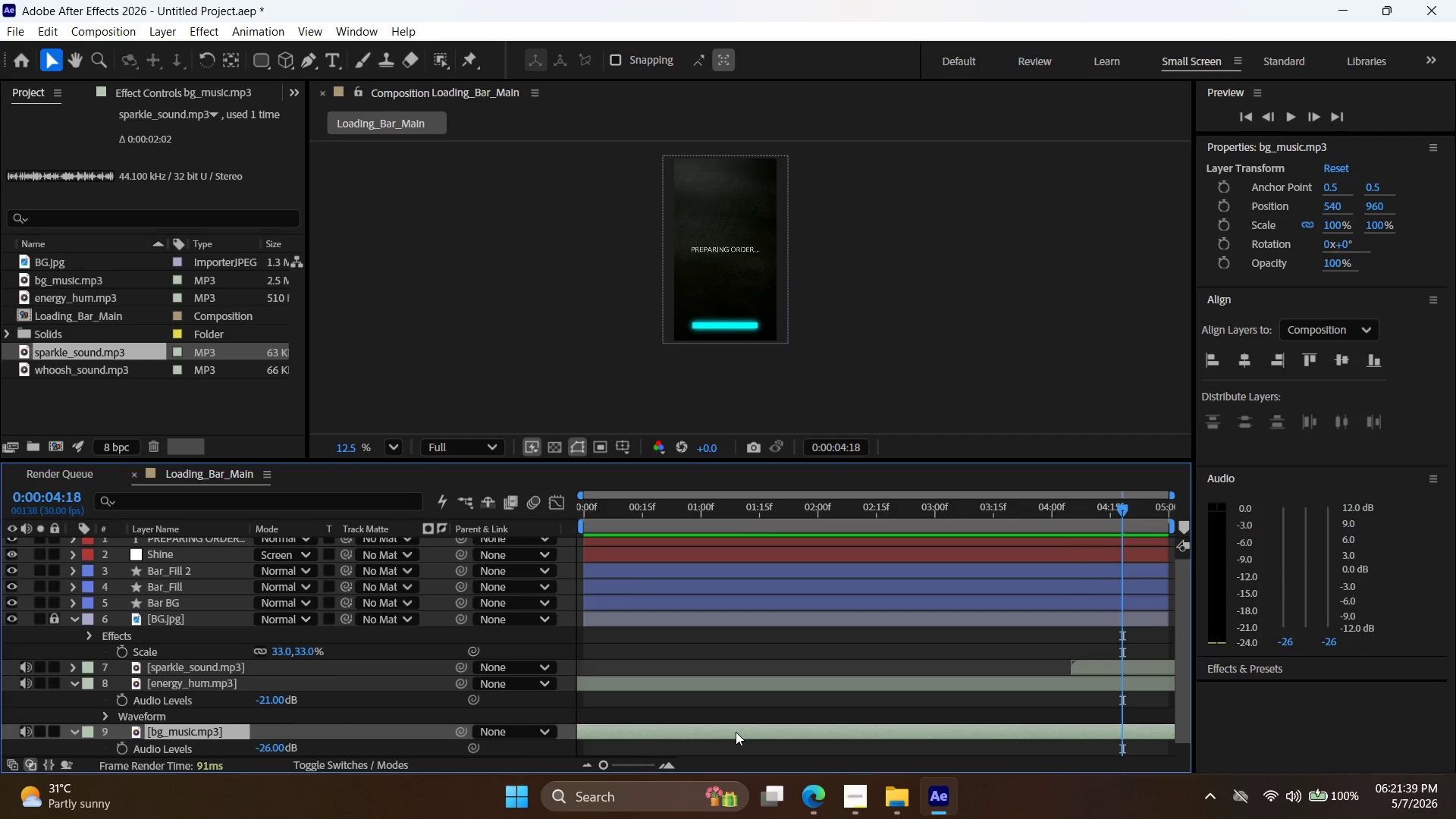 
left_click_drag(start_coordinate=[736, 732], to_coordinate=[500, 730])
 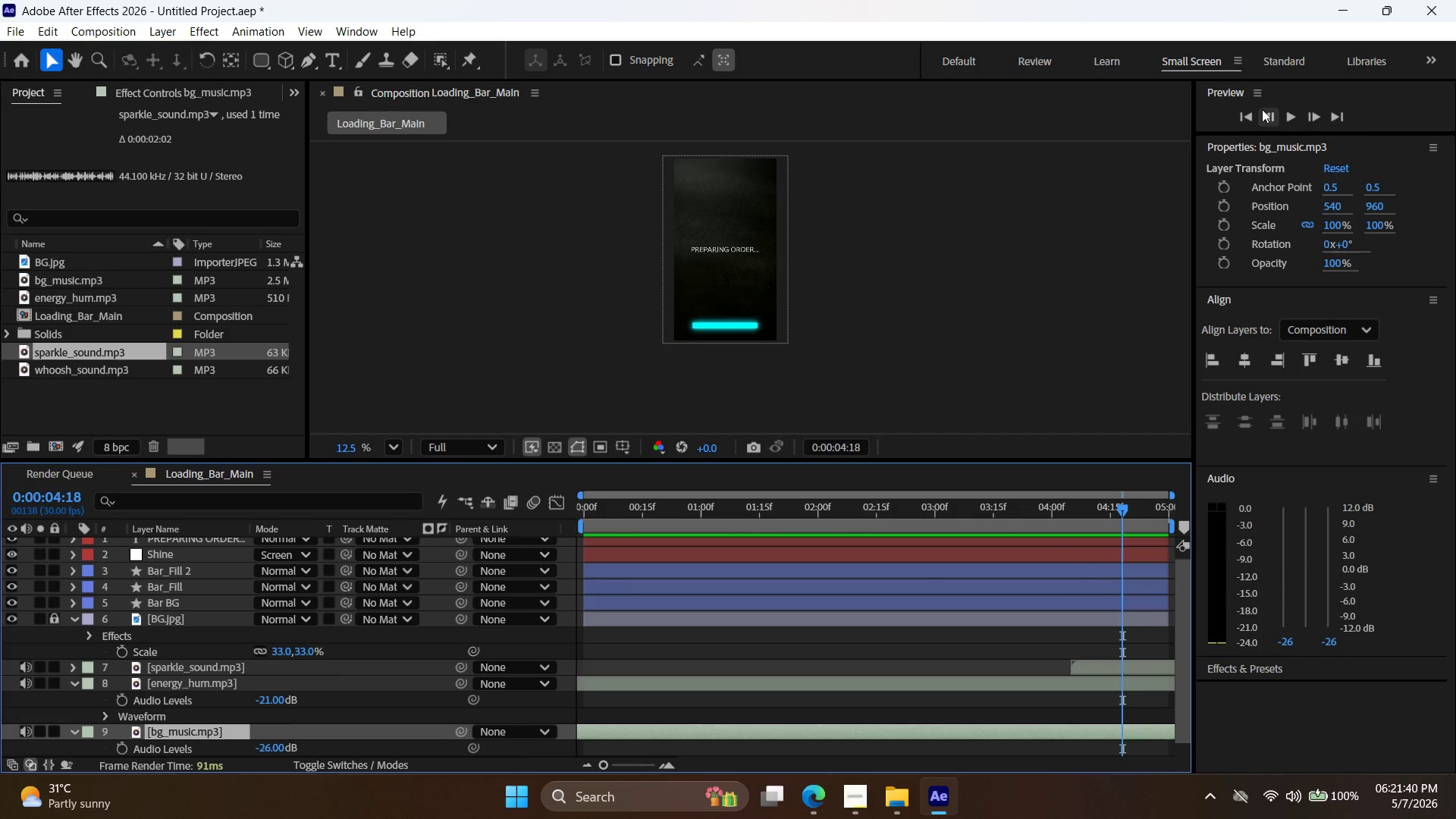 
left_click([1253, 119])
 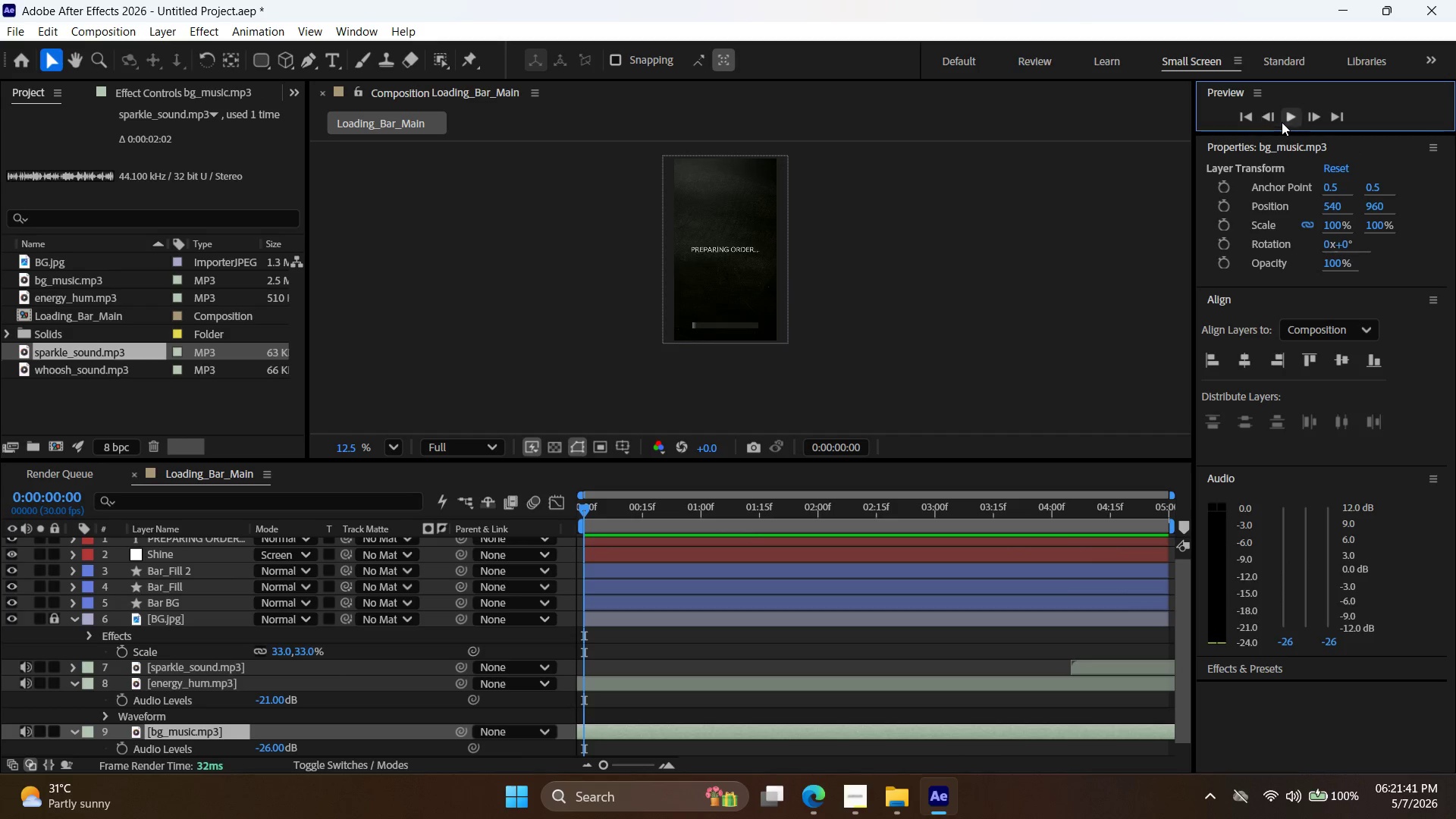 
mouse_move([1306, 111])
 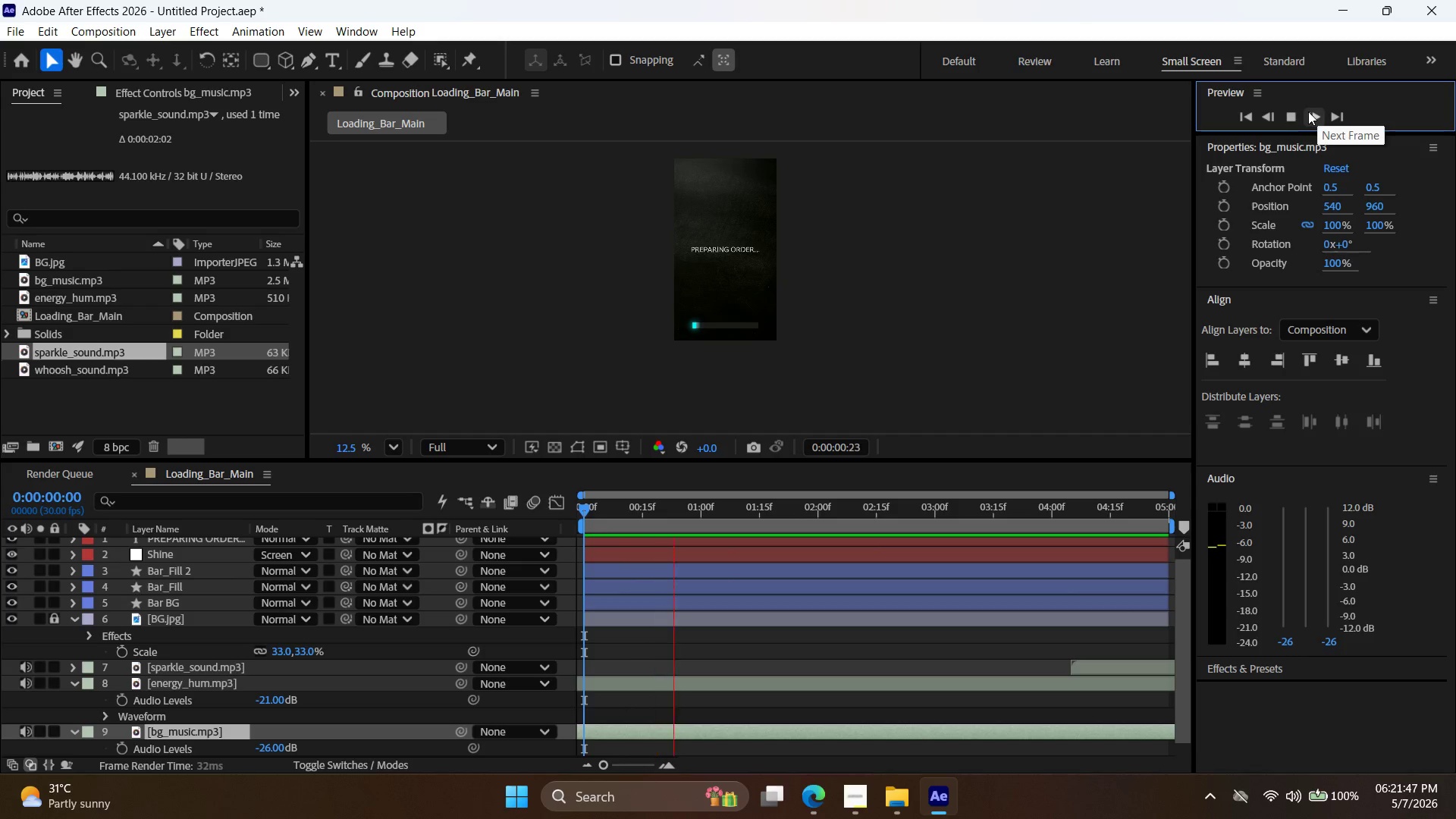 
left_click([1279, 114])
 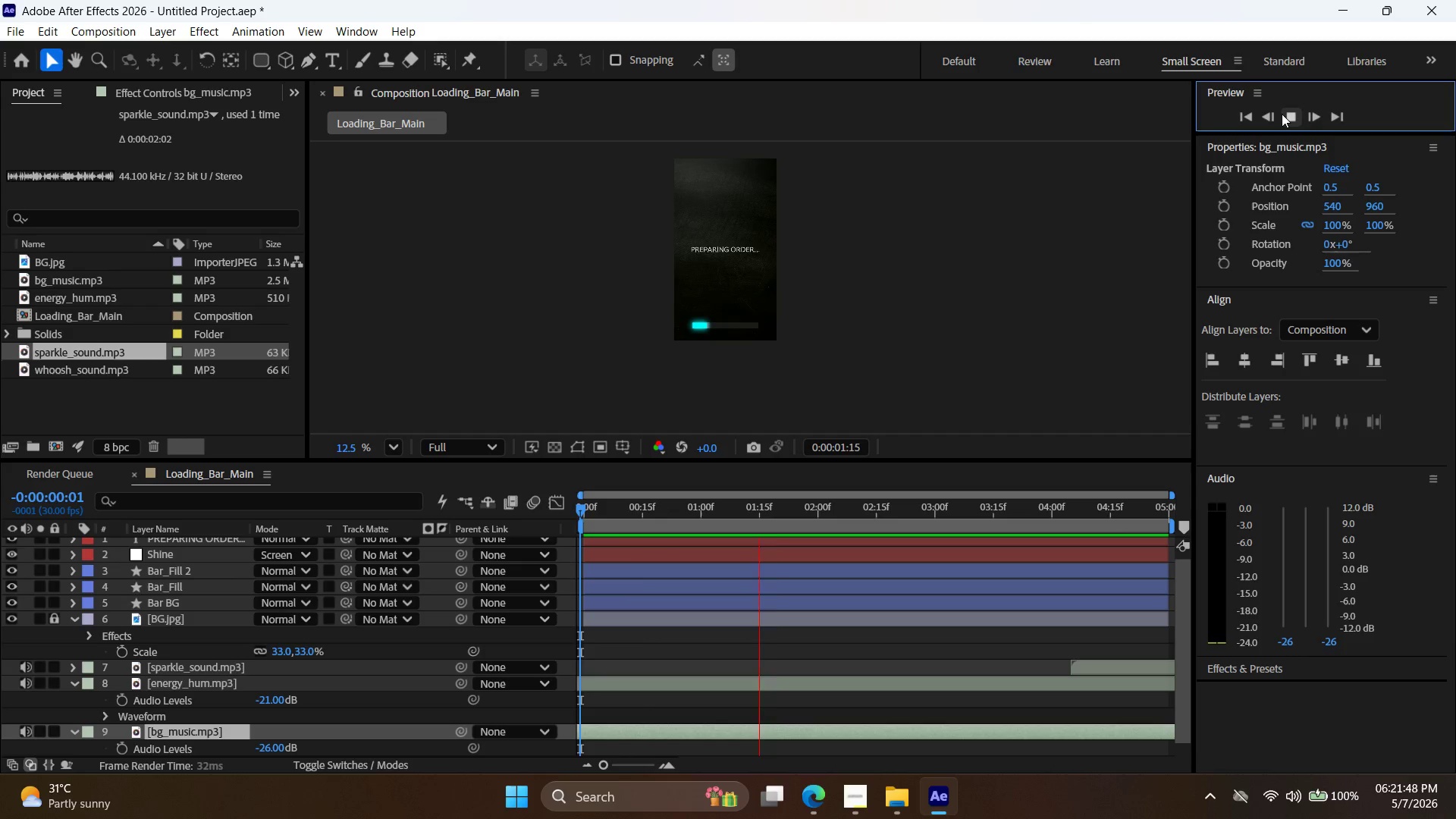 
left_click([1288, 114])
 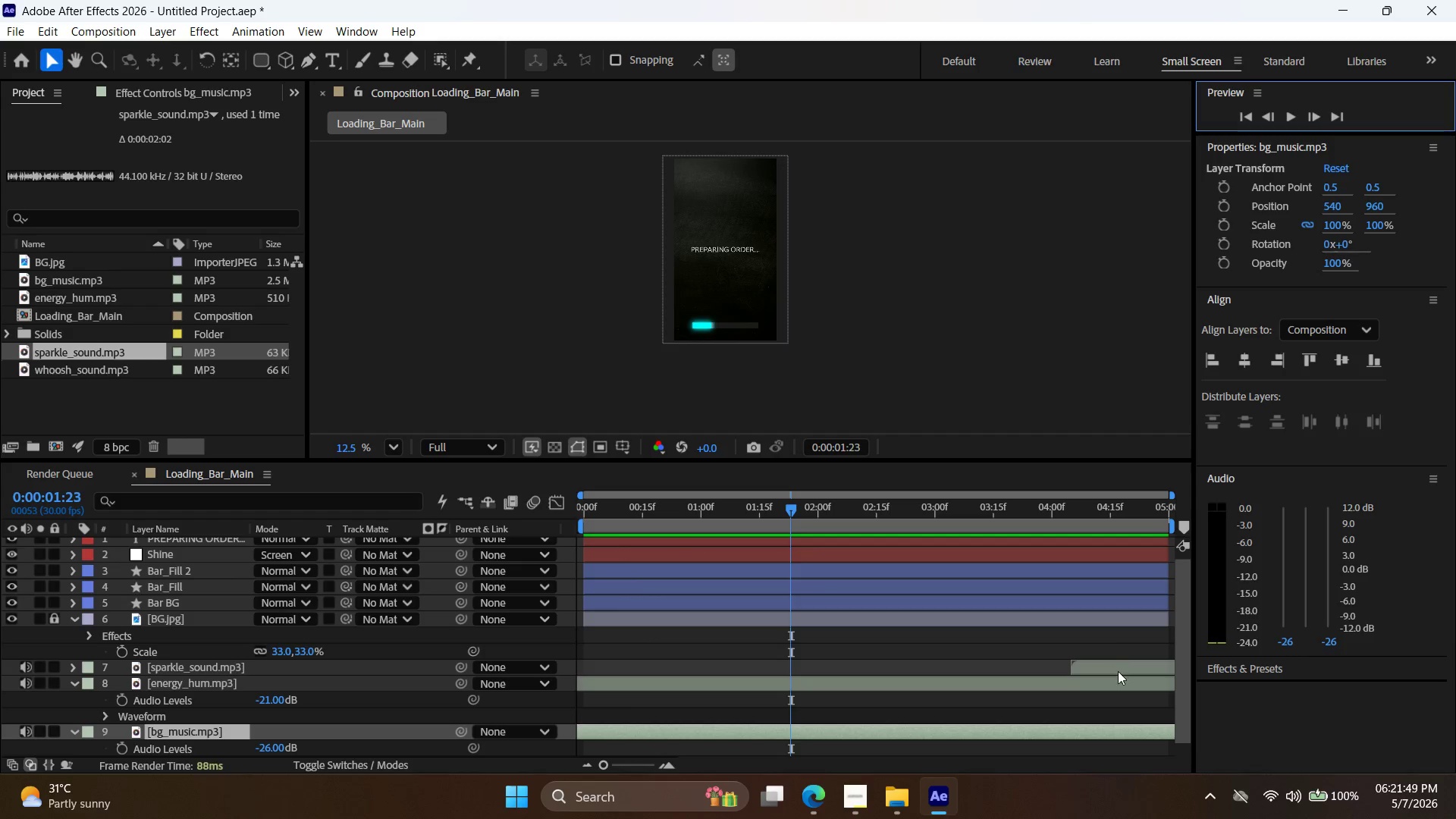 
left_click_drag(start_coordinate=[1119, 668], to_coordinate=[1130, 668])
 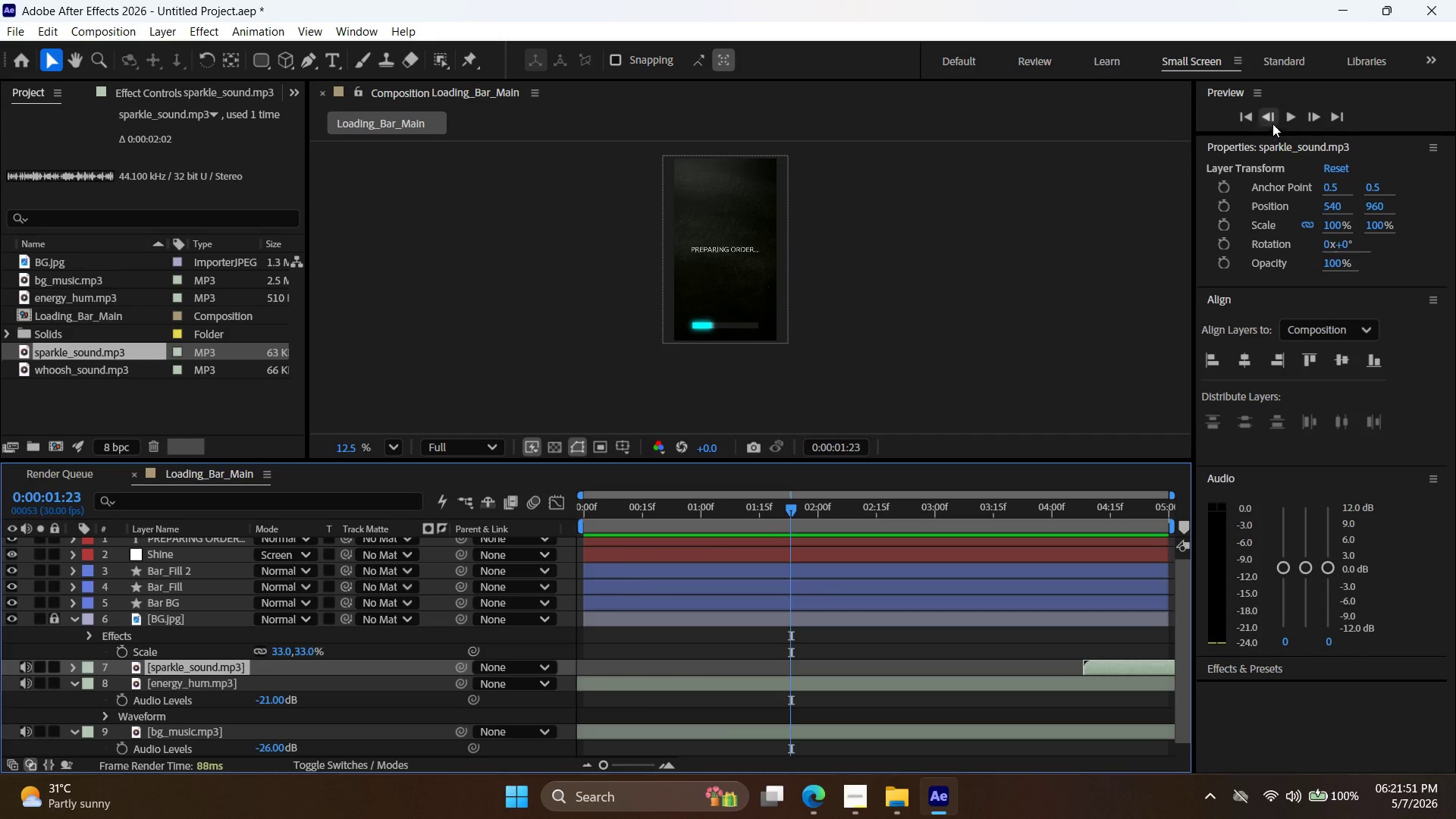 
left_click([1286, 118])
 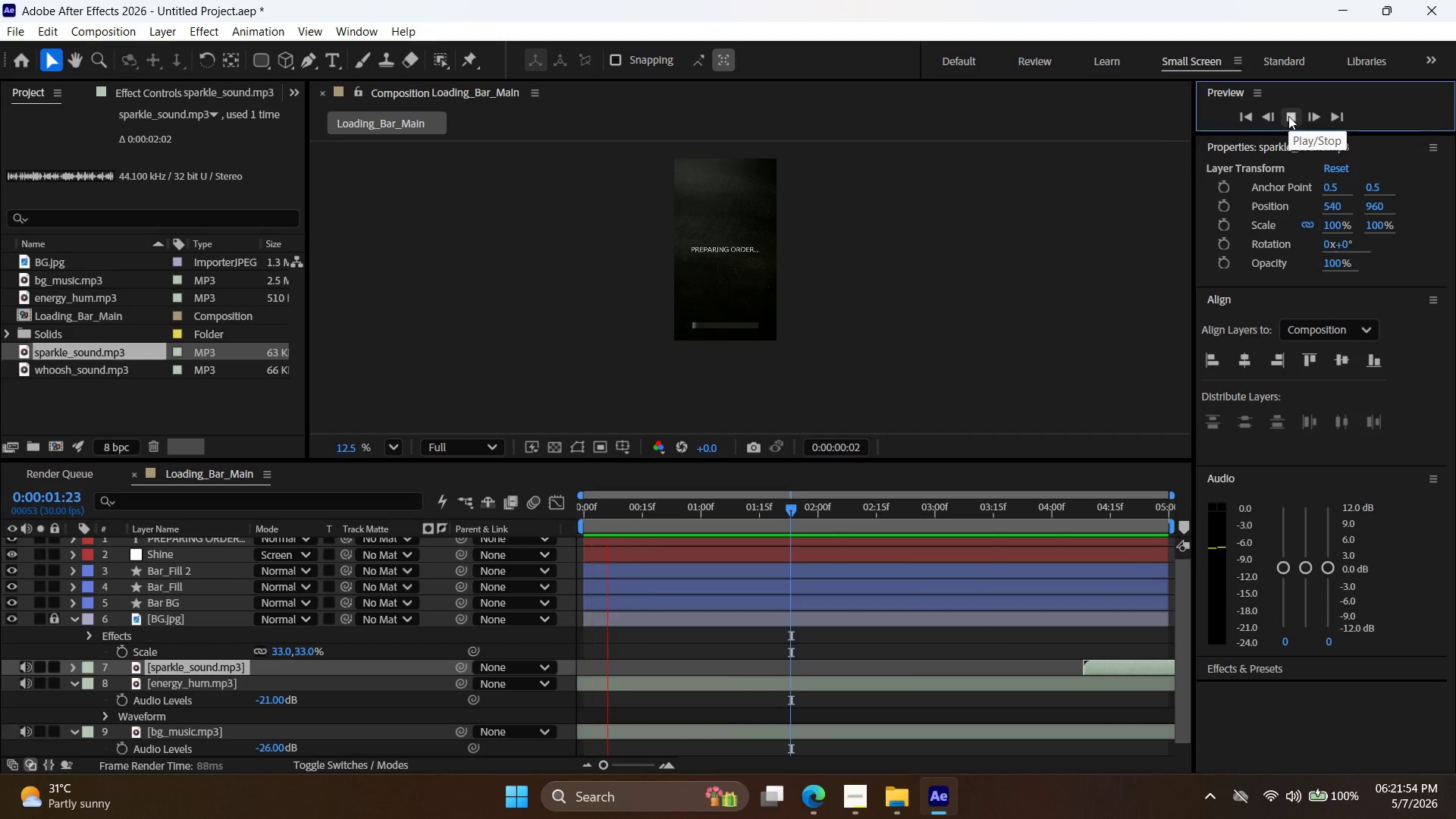 
wait(8.64)
 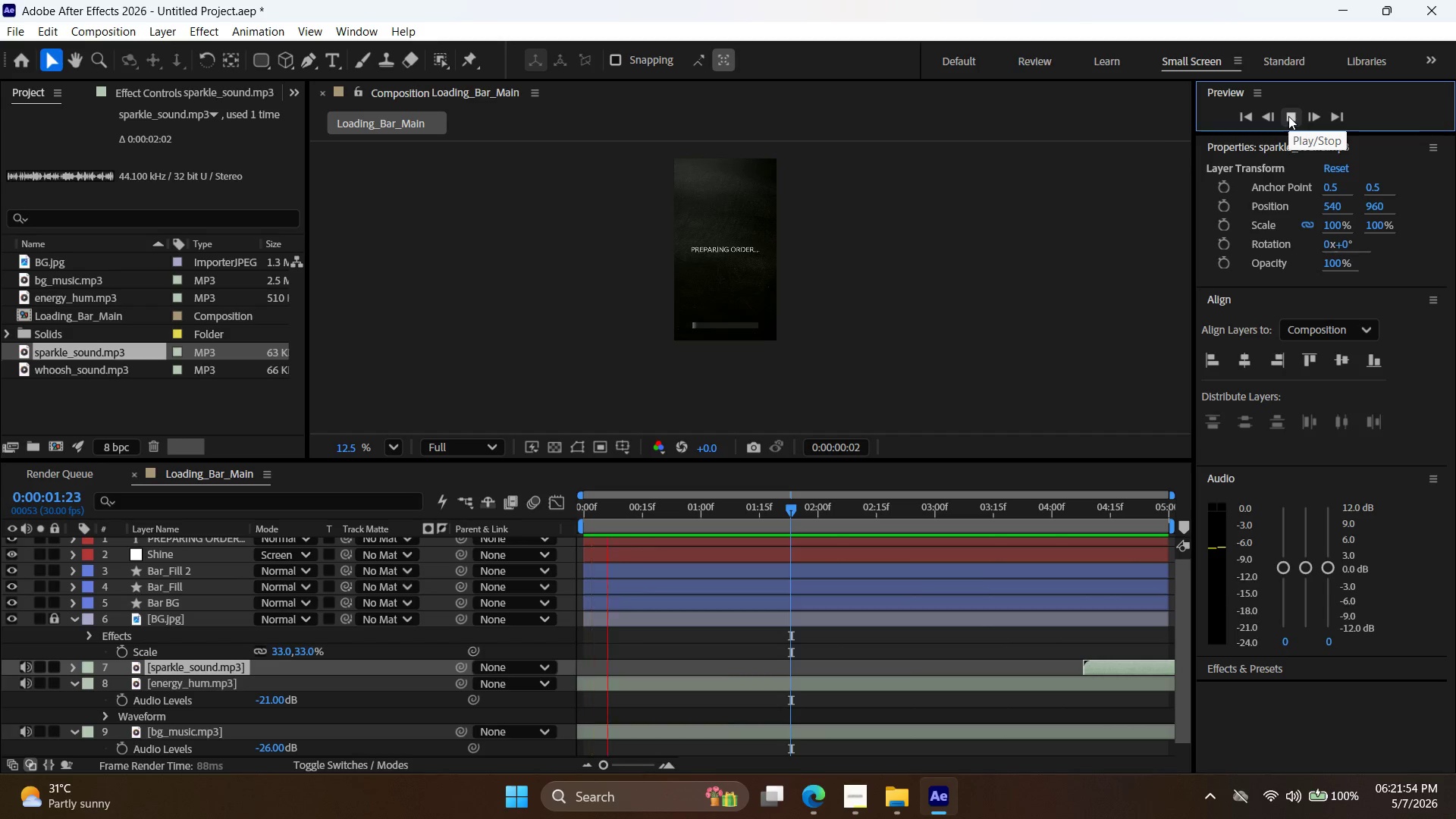 
left_click([1288, 116])
 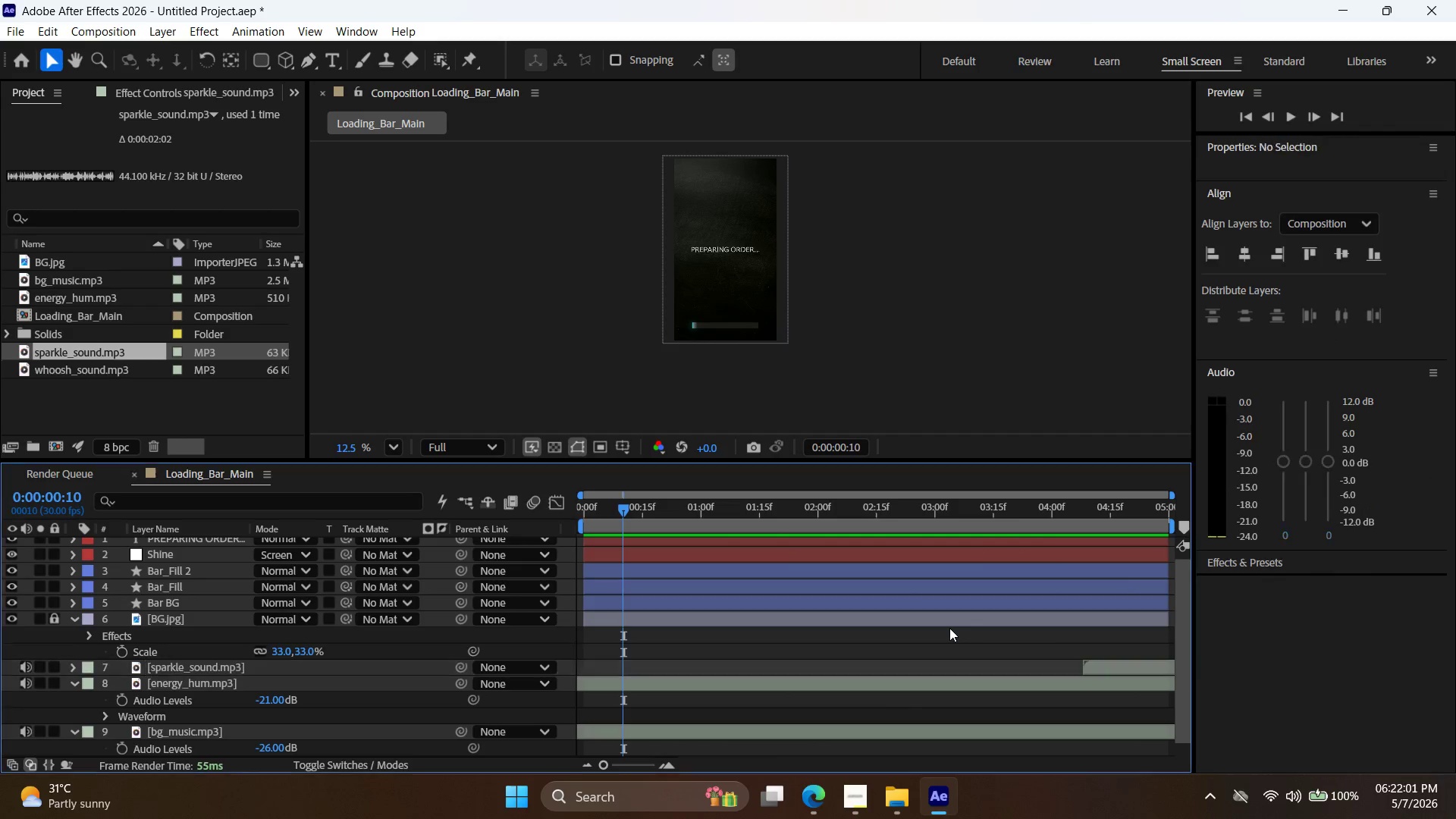 
double_click([949, 621])
 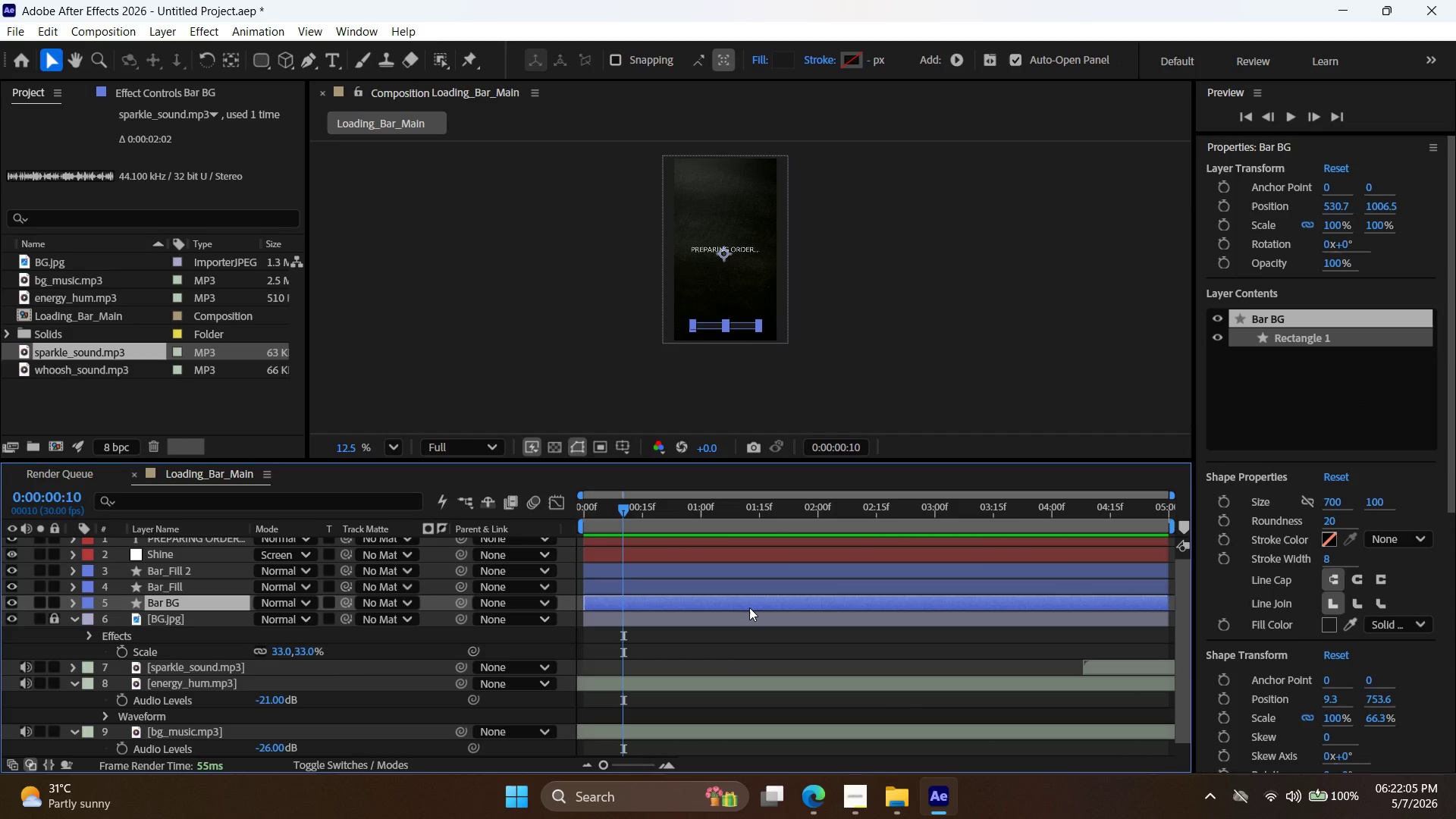 
wait(5.23)
 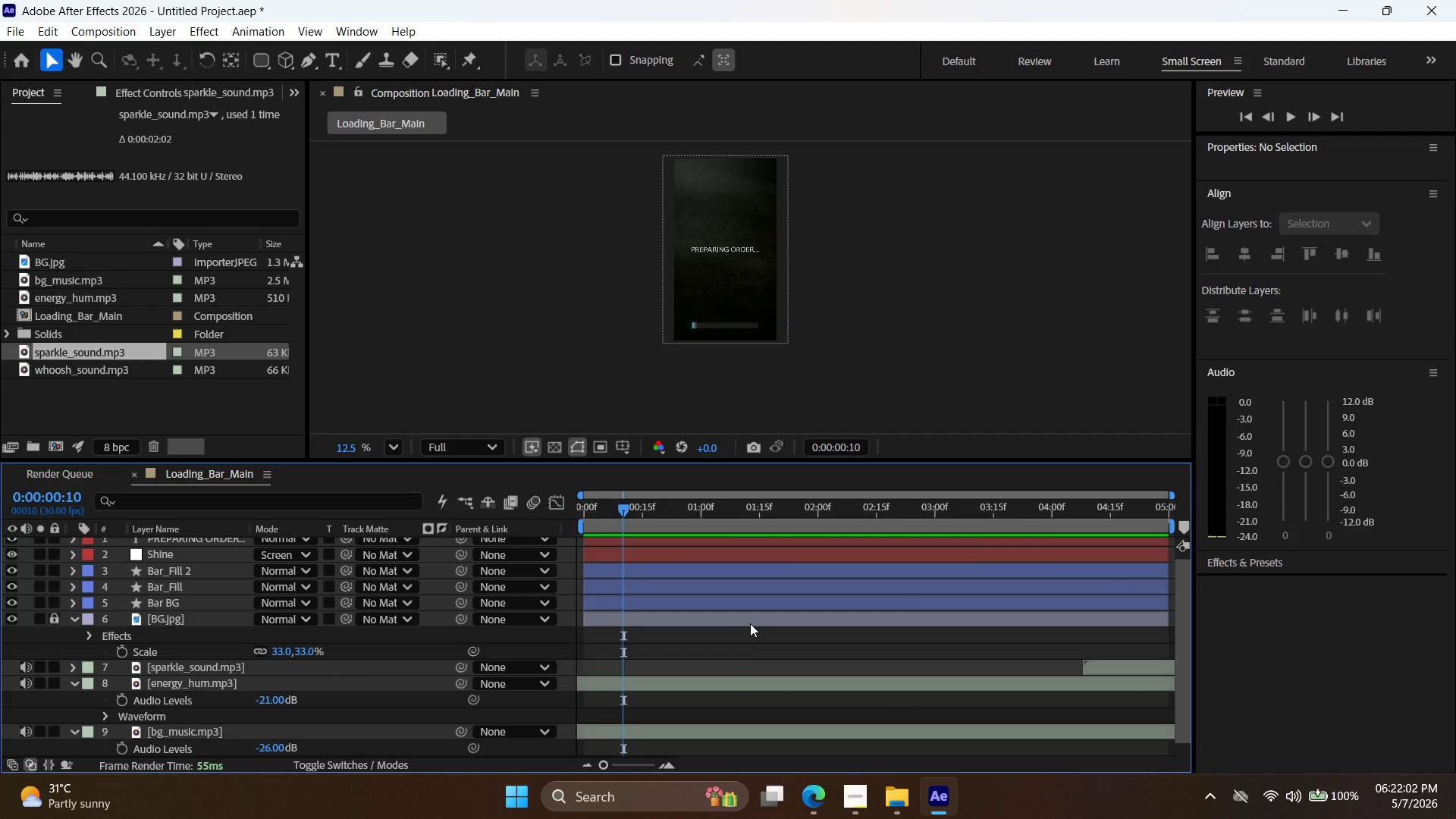 
left_click([757, 589])
 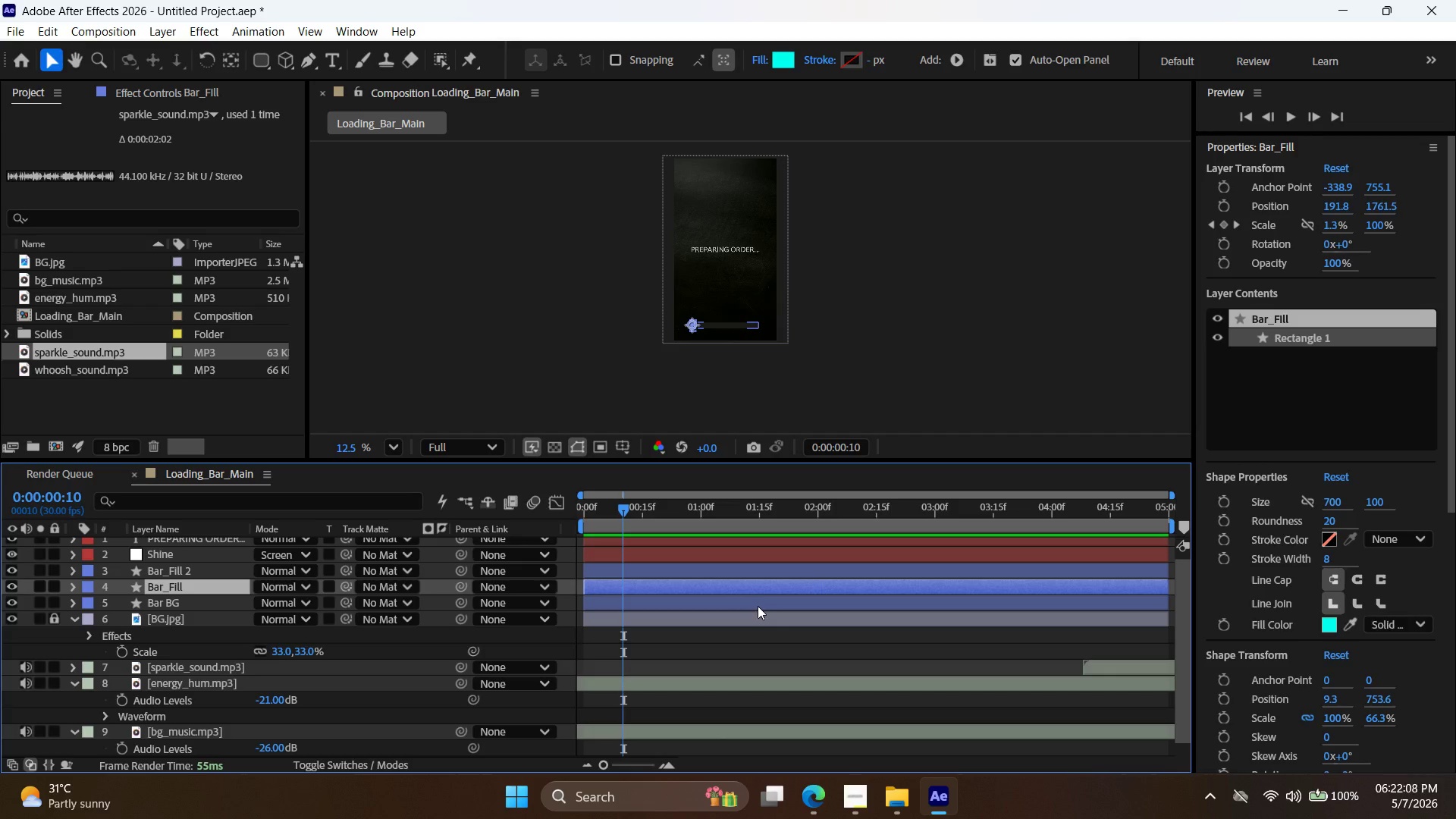 
left_click([758, 606])
 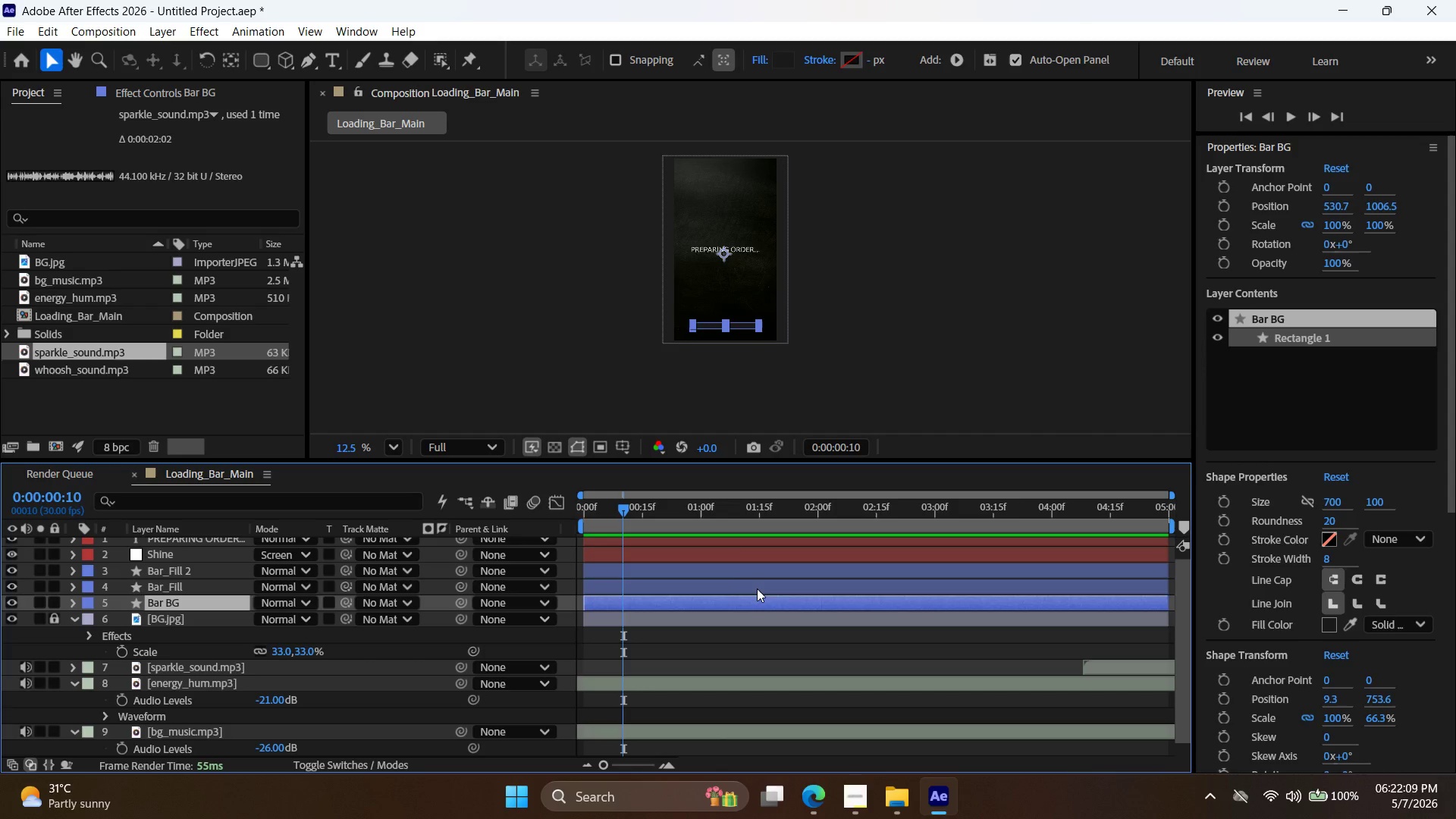 
left_click([757, 588])
 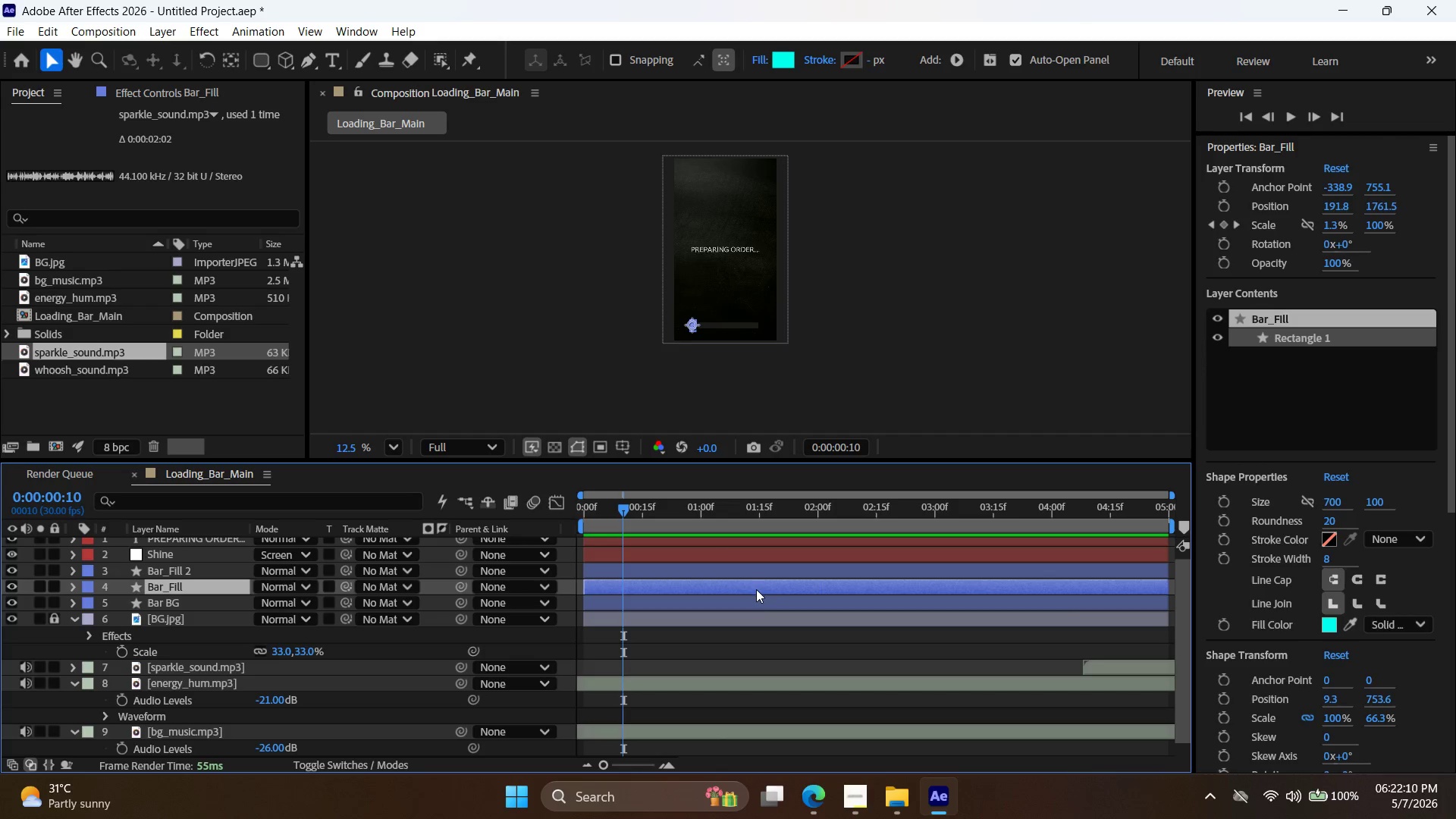 
left_click([756, 601])
 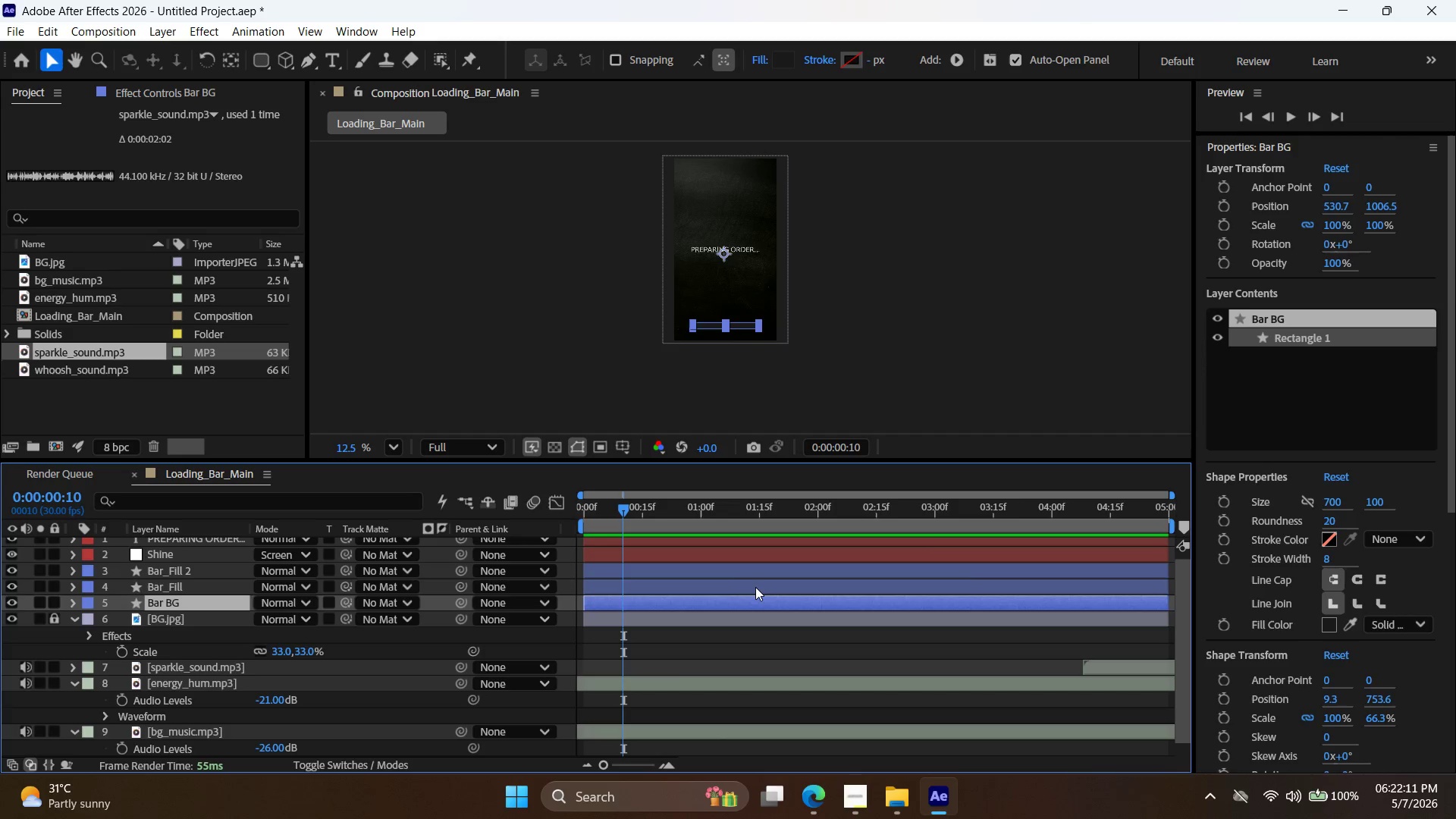 
left_click([755, 586])
 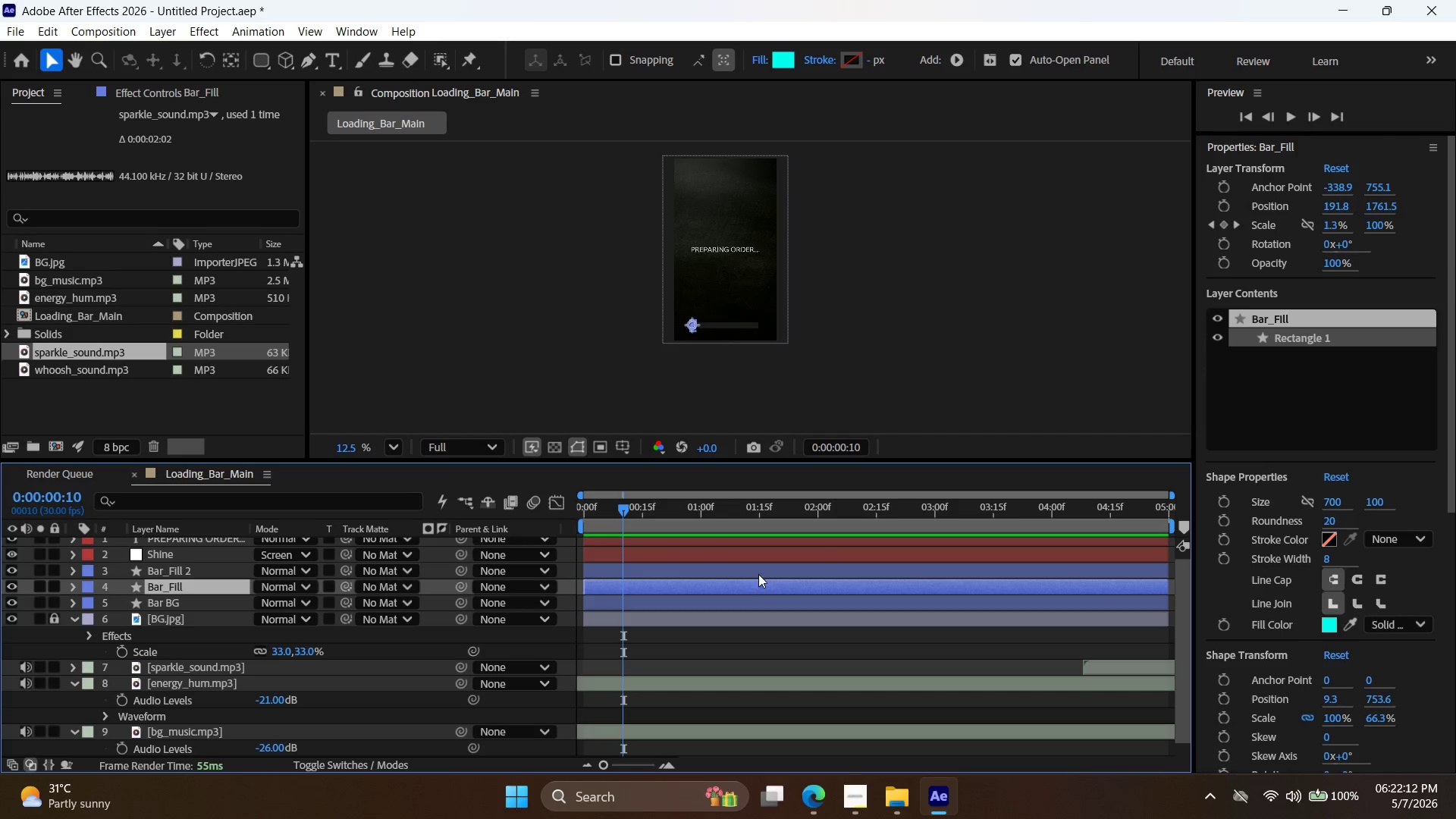 
left_click([759, 571])
 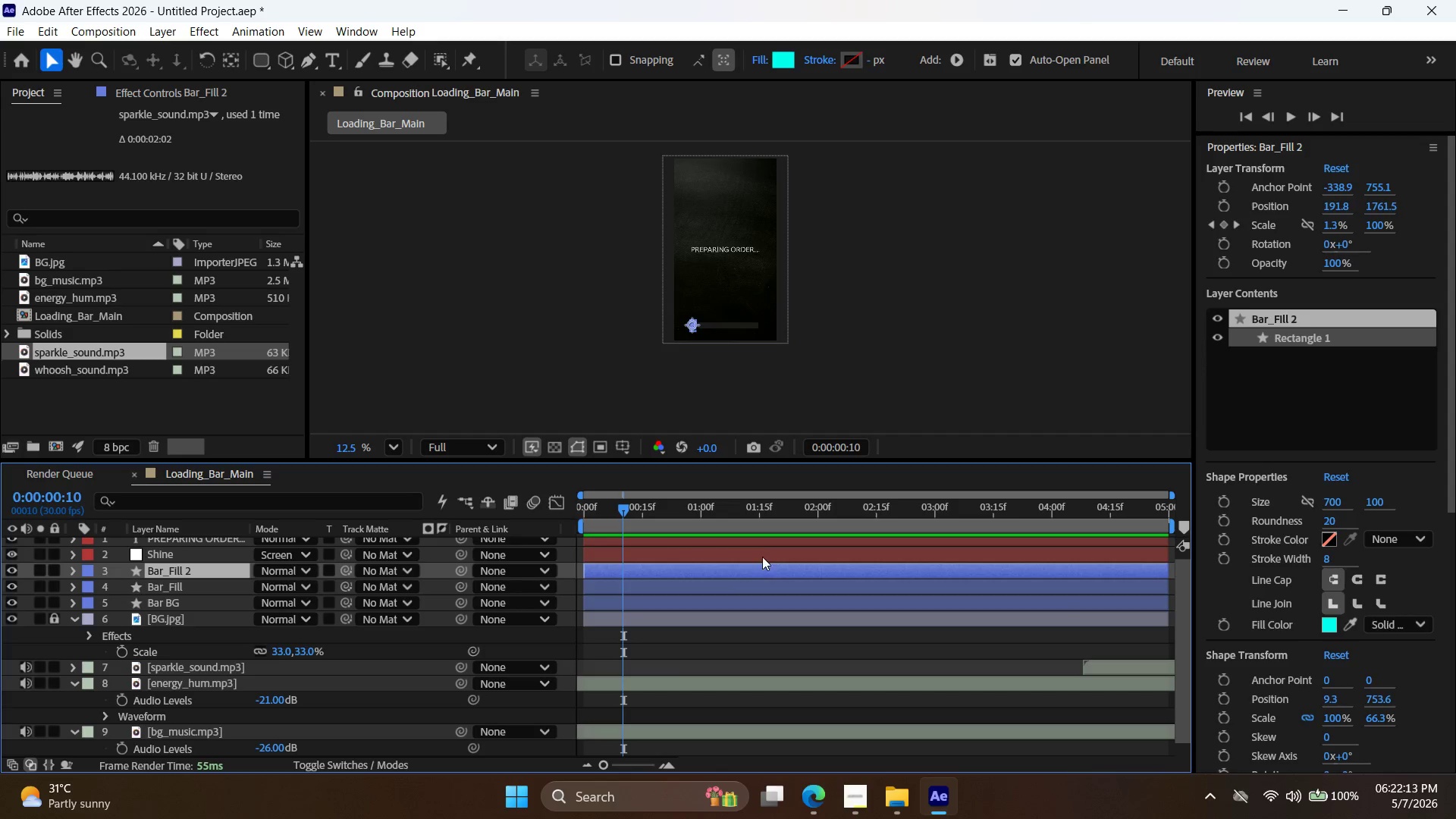 
left_click([762, 555])